 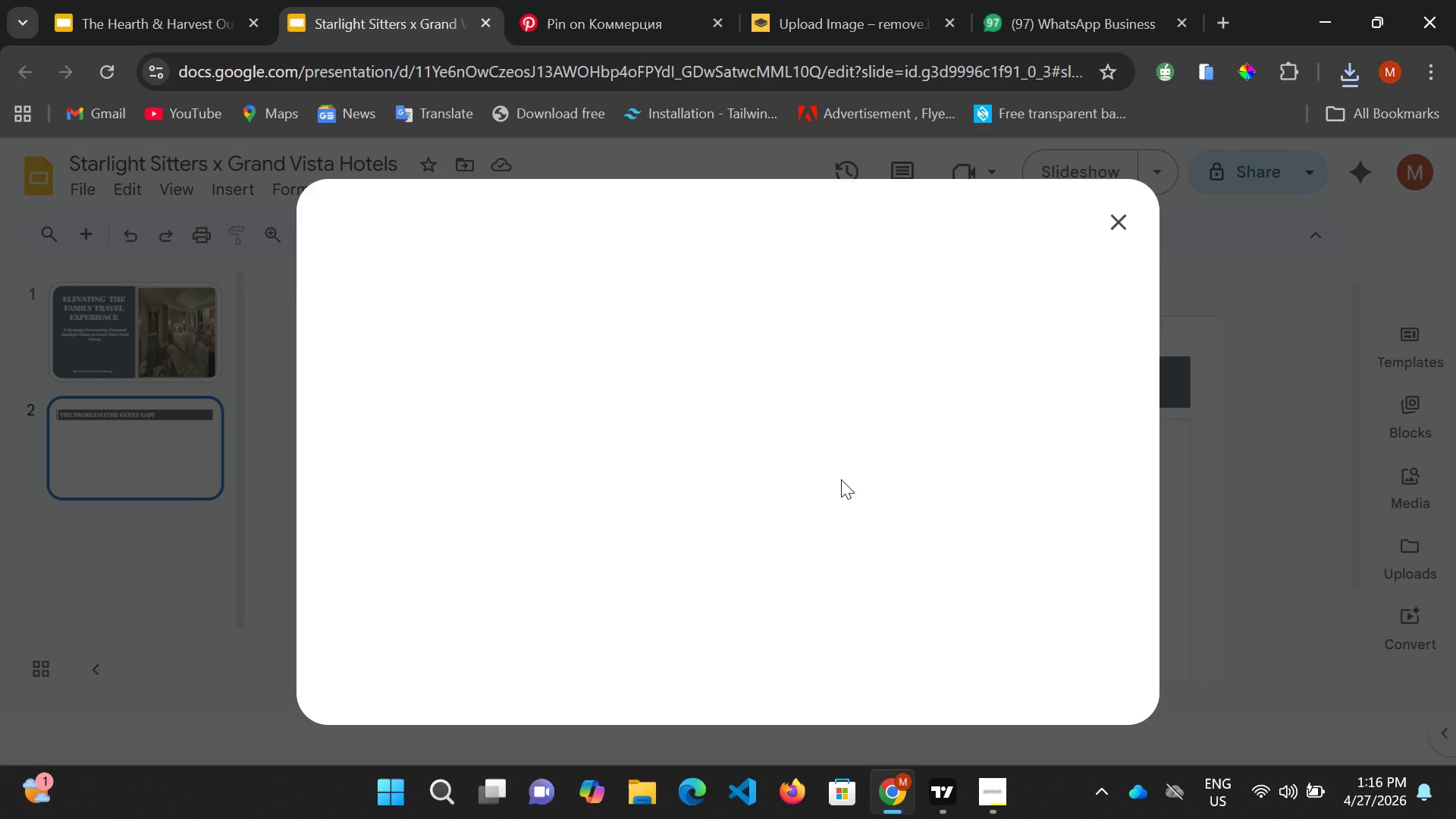 
left_click([754, 603])
 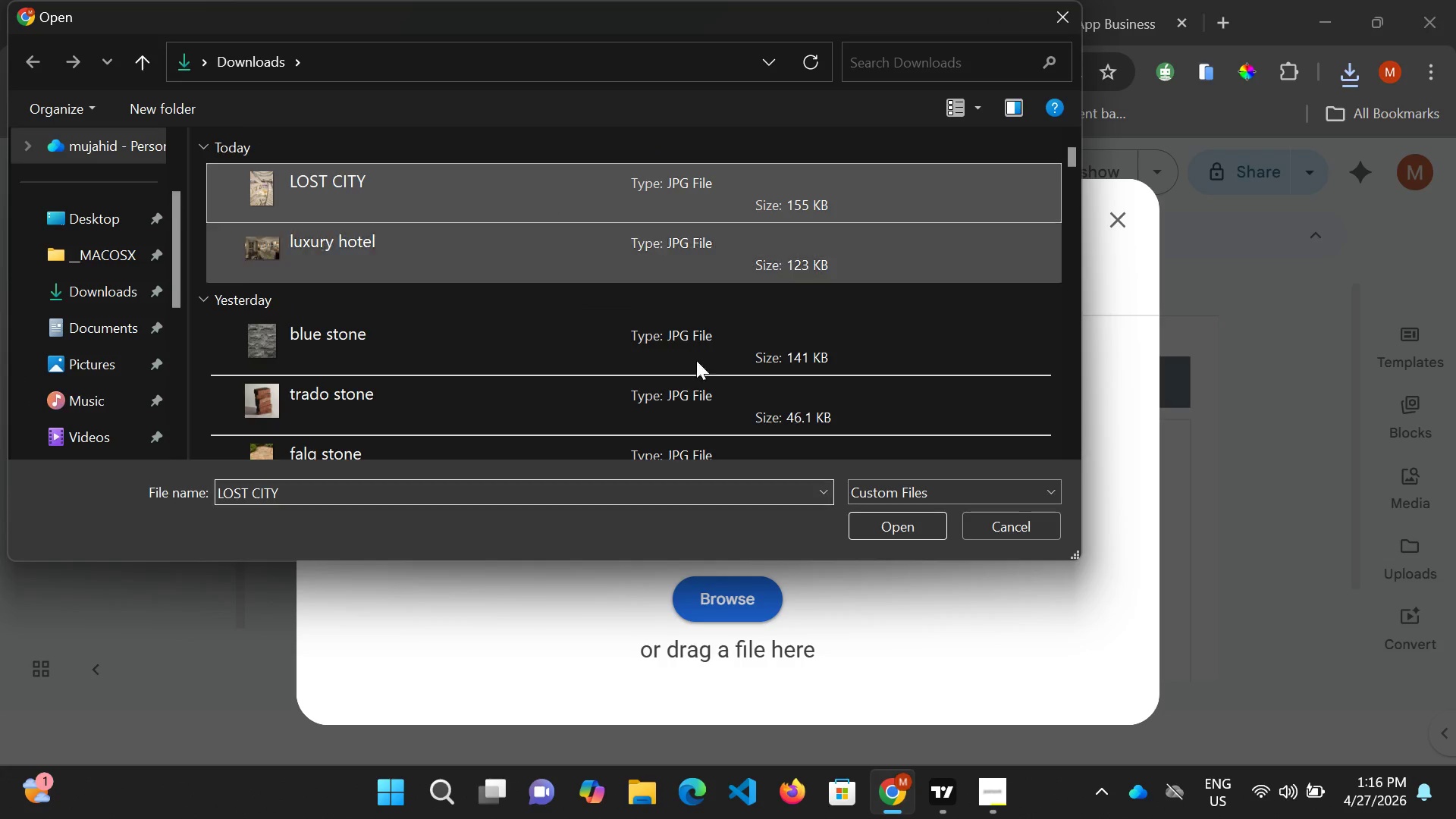 
left_click([900, 514])
 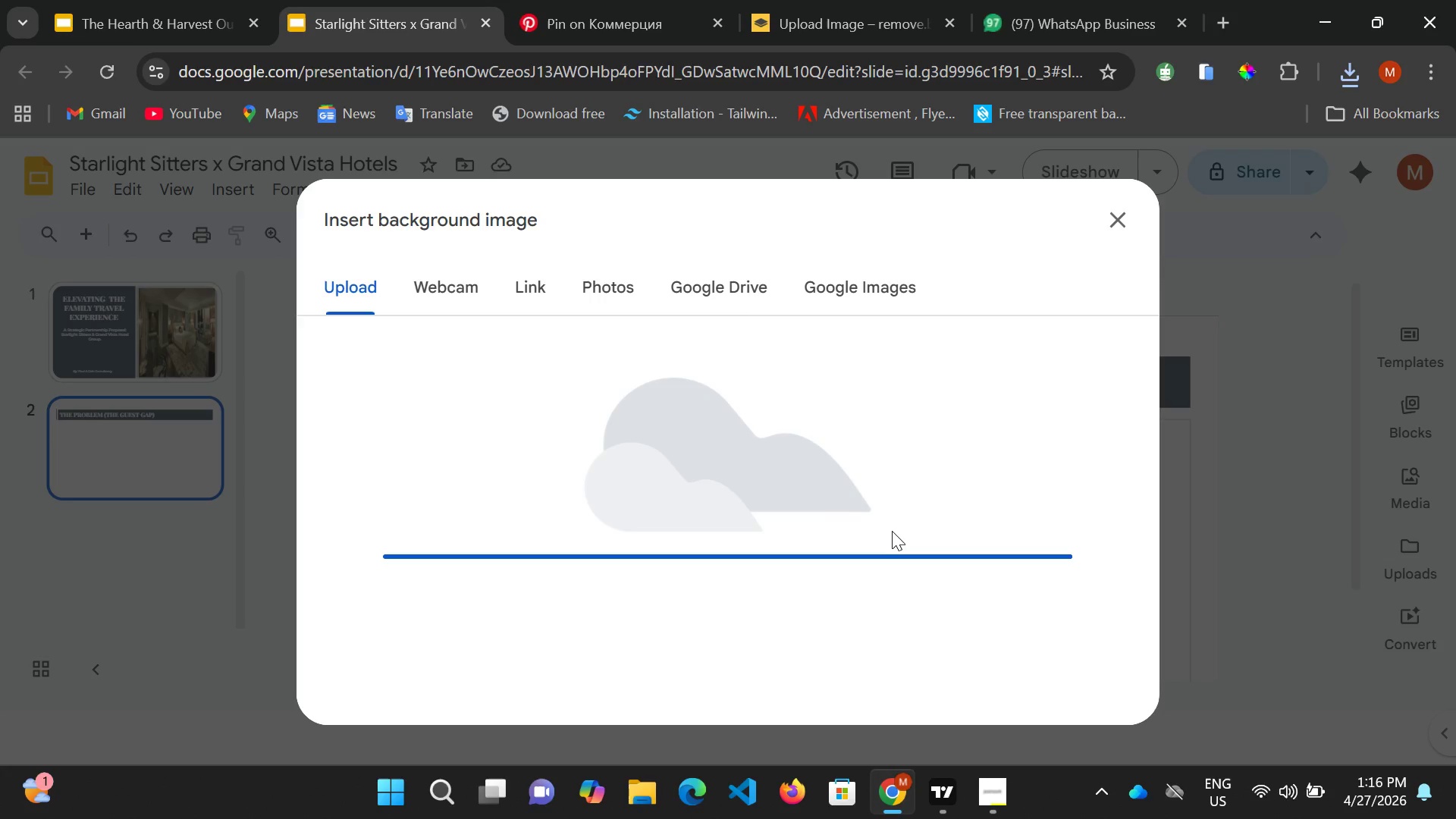 
wait(18.73)
 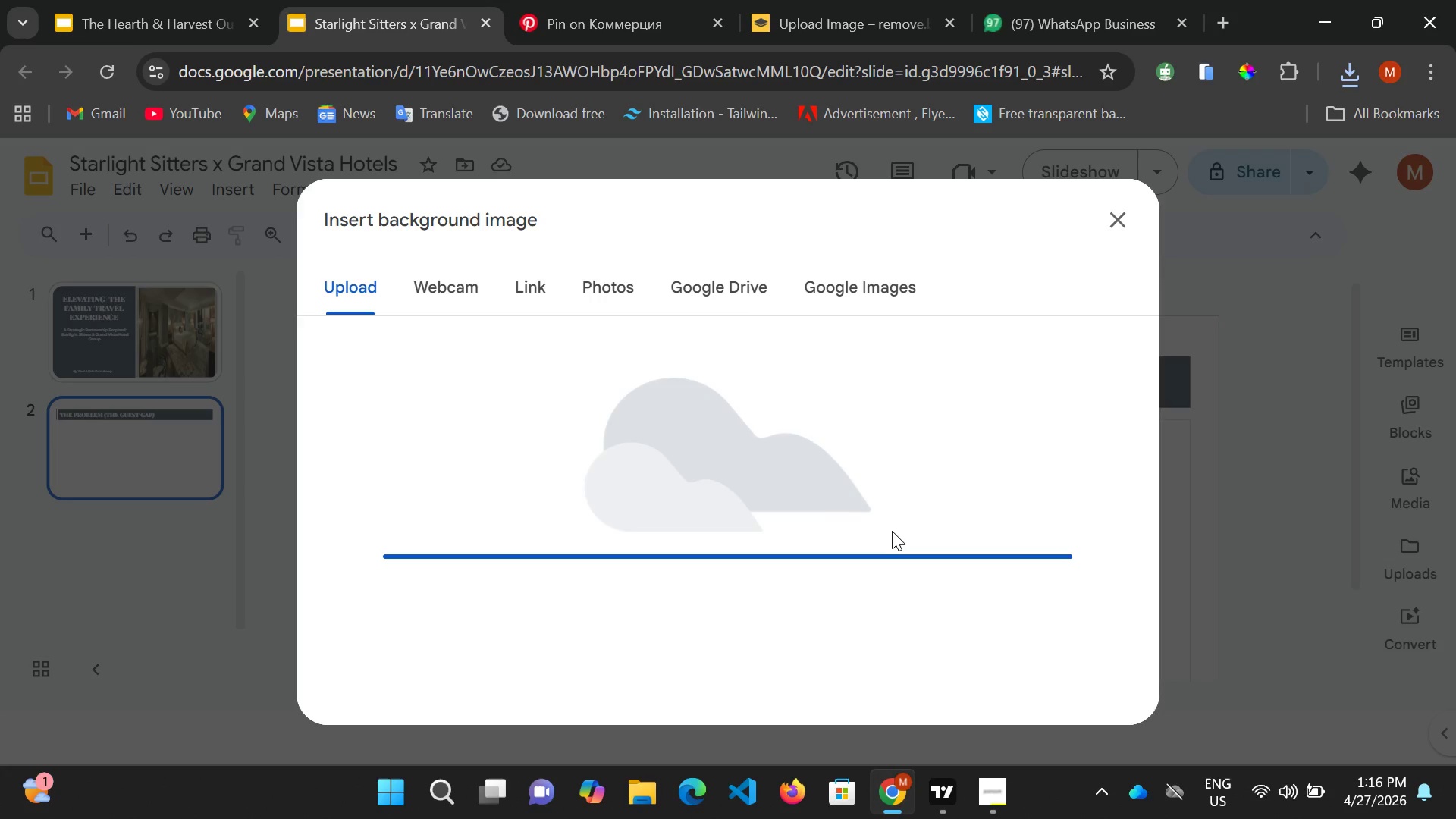 
left_click([868, 583])
 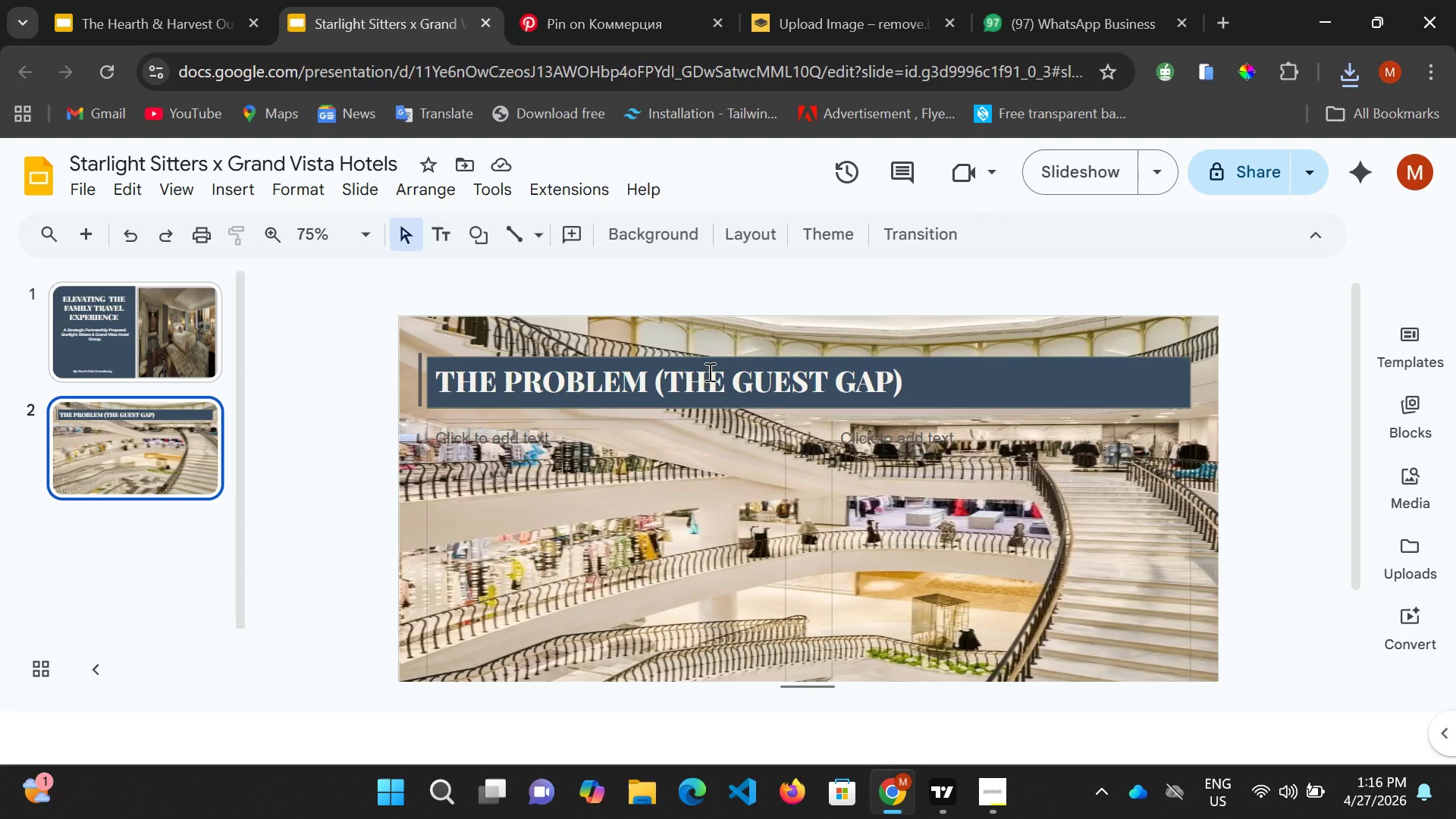 
scroll: coordinate [777, 522], scroll_direction: down, amount: 1.0
 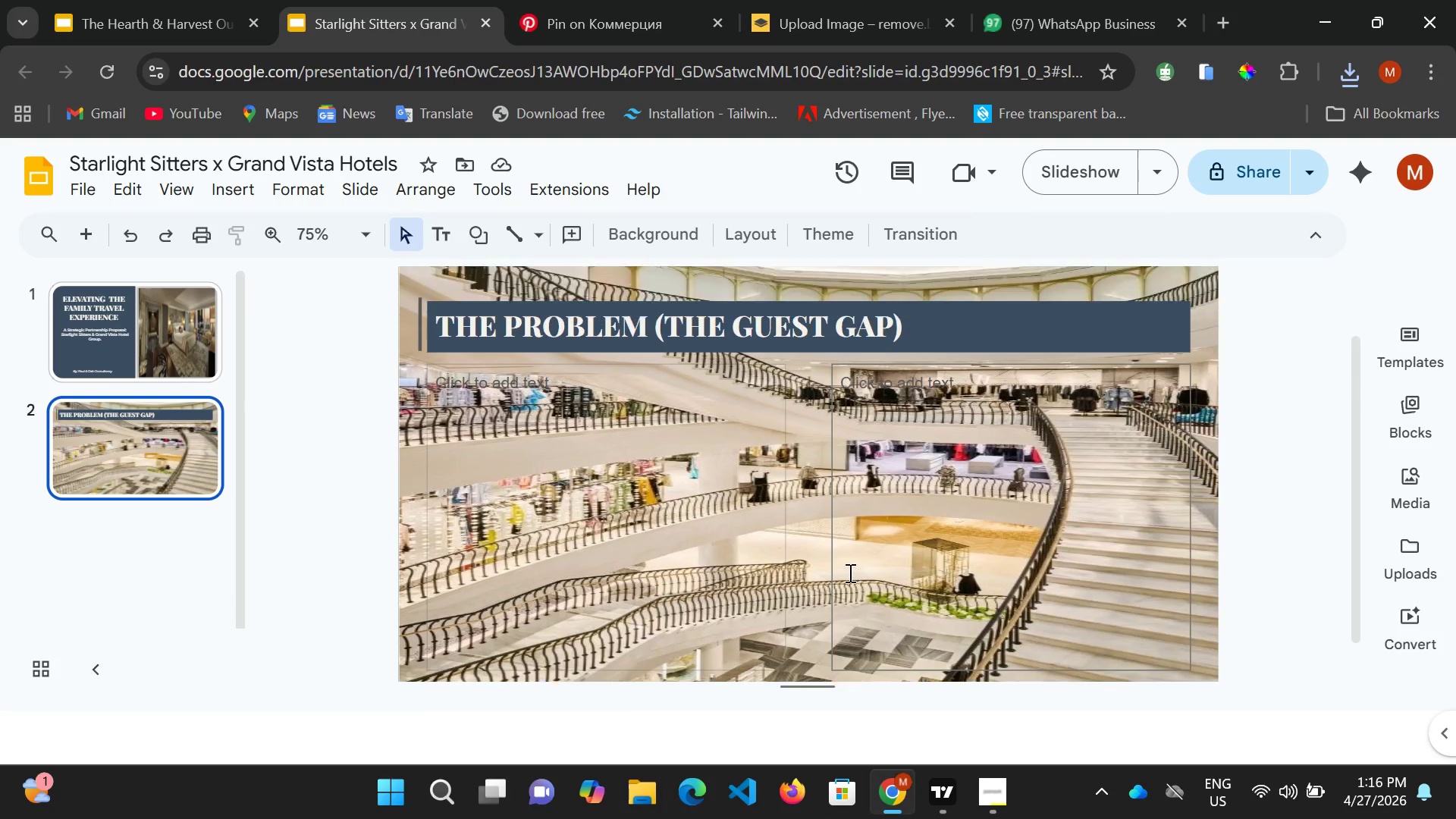 
scroll: coordinate [849, 573], scroll_direction: up, amount: 2.0
 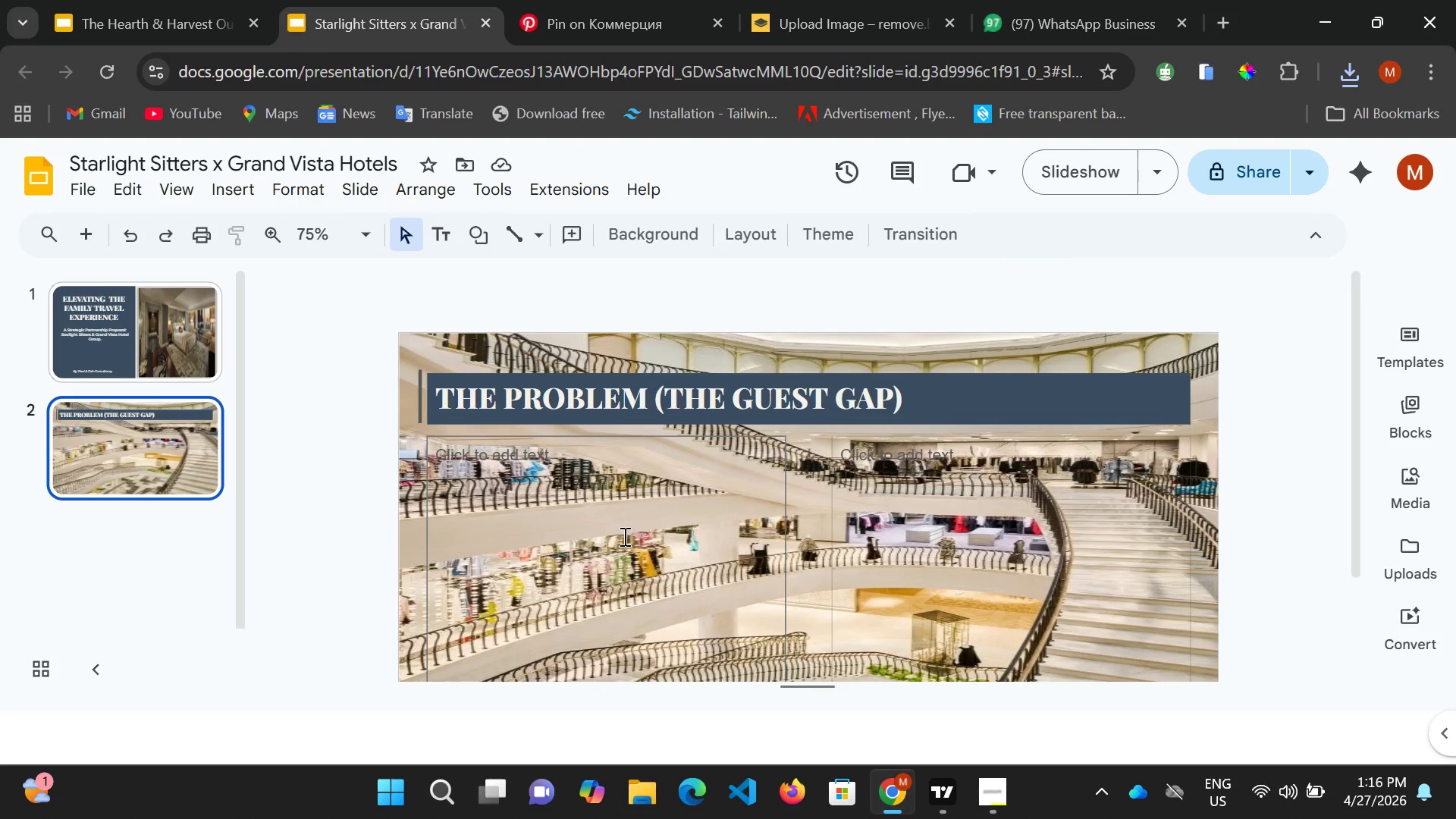 
left_click([623, 536])
 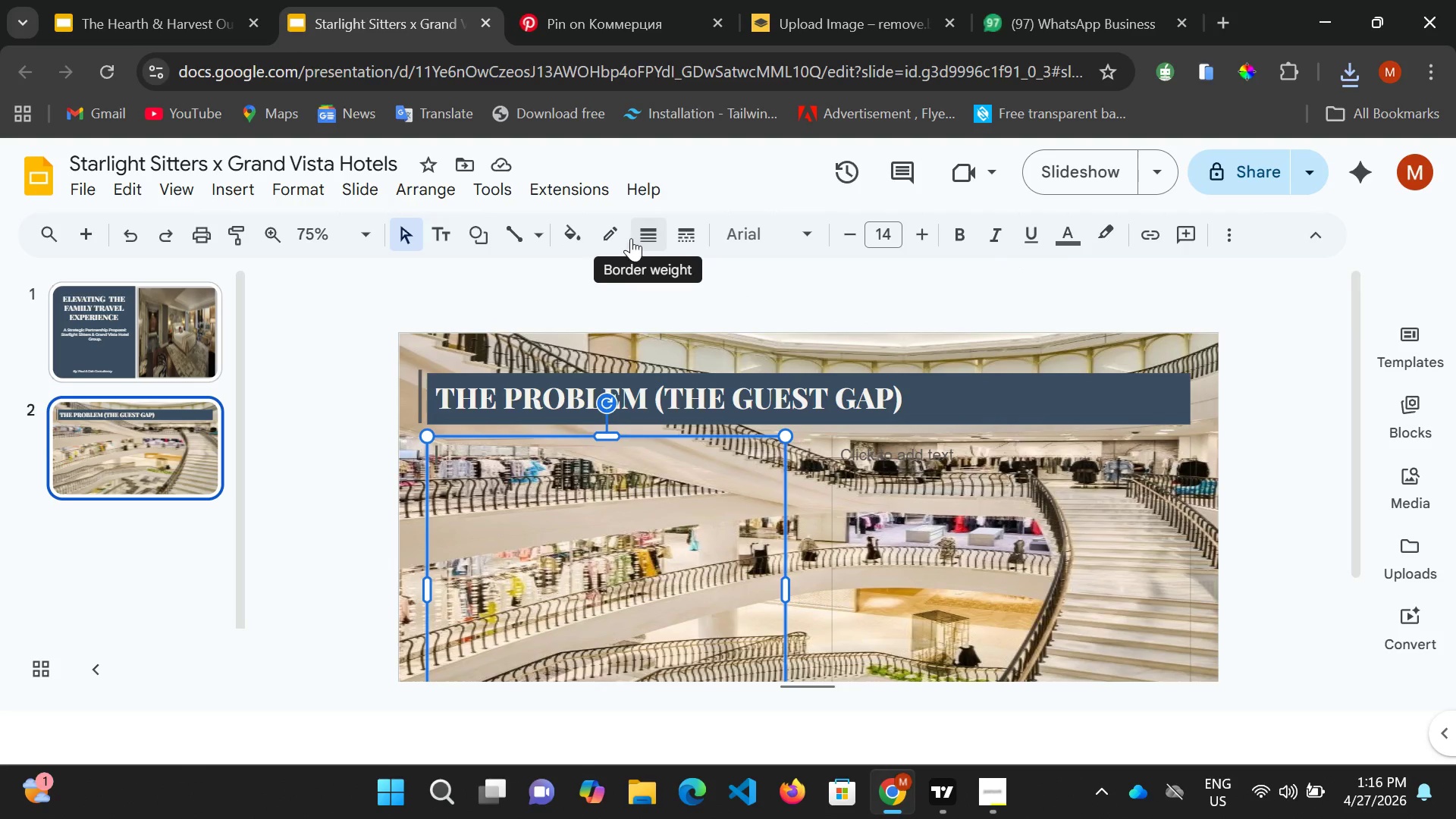 
left_click([612, 238])
 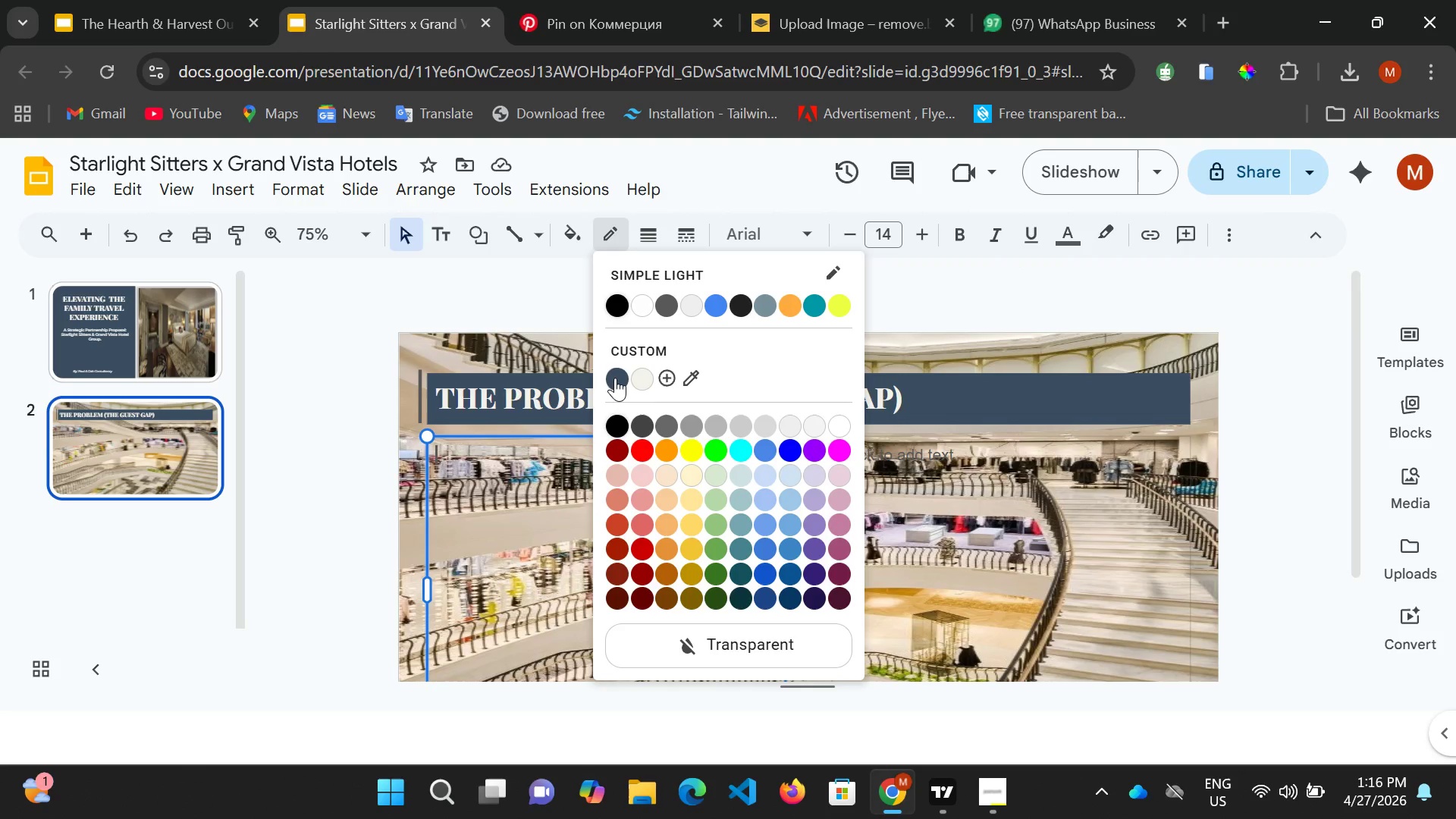 
left_click([615, 378])
 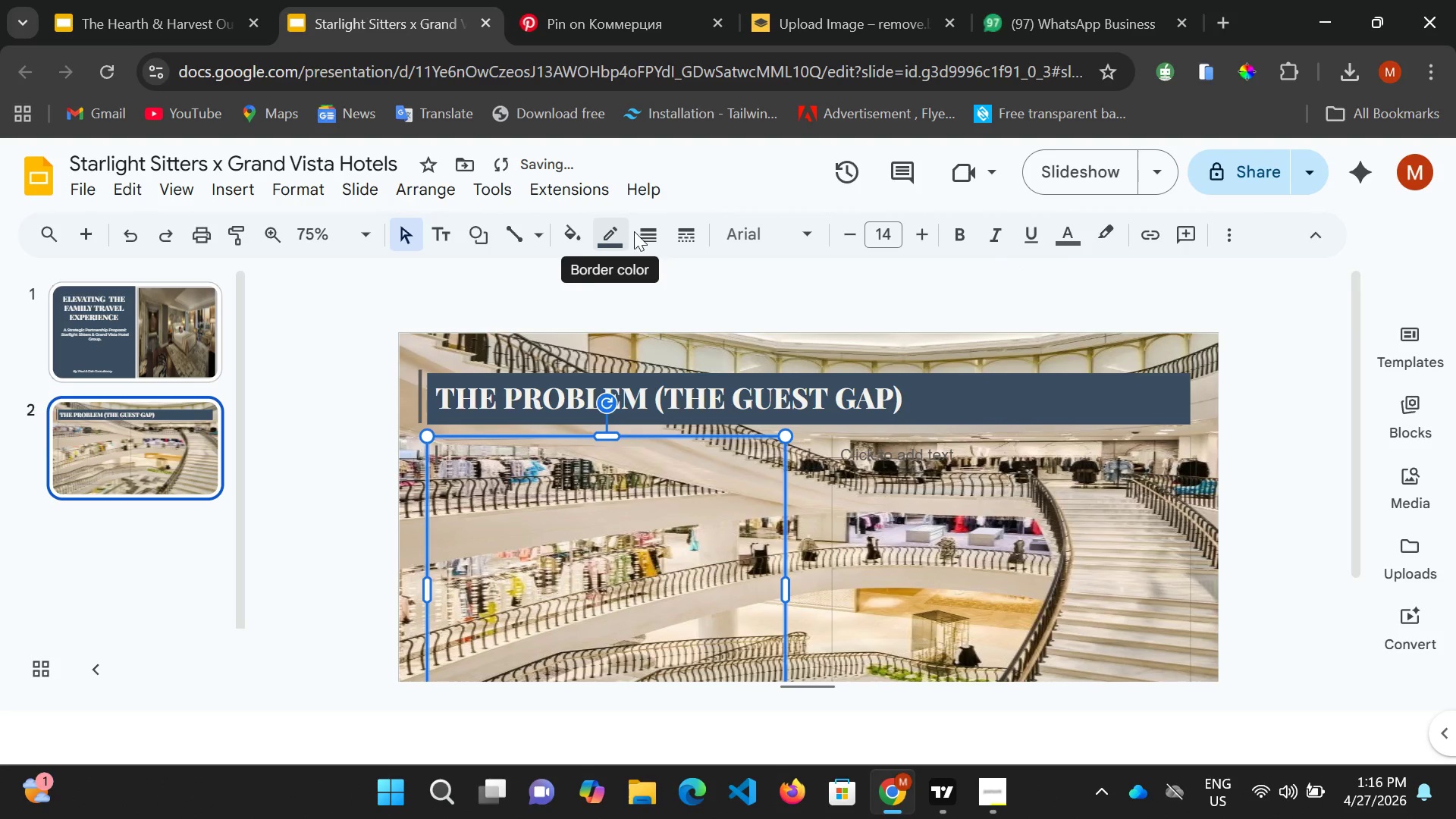 
left_click([654, 231])
 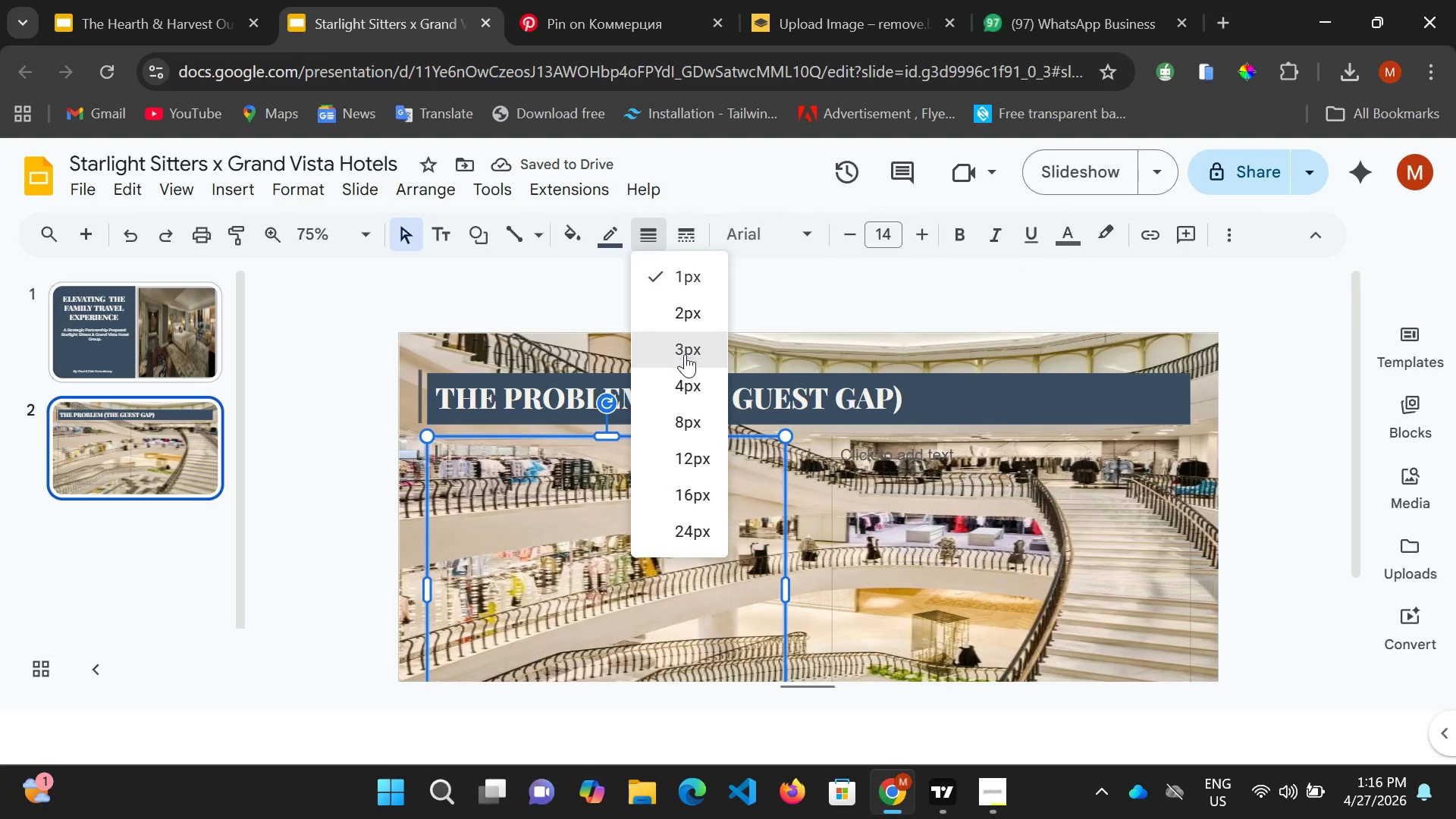 
left_click([682, 378])
 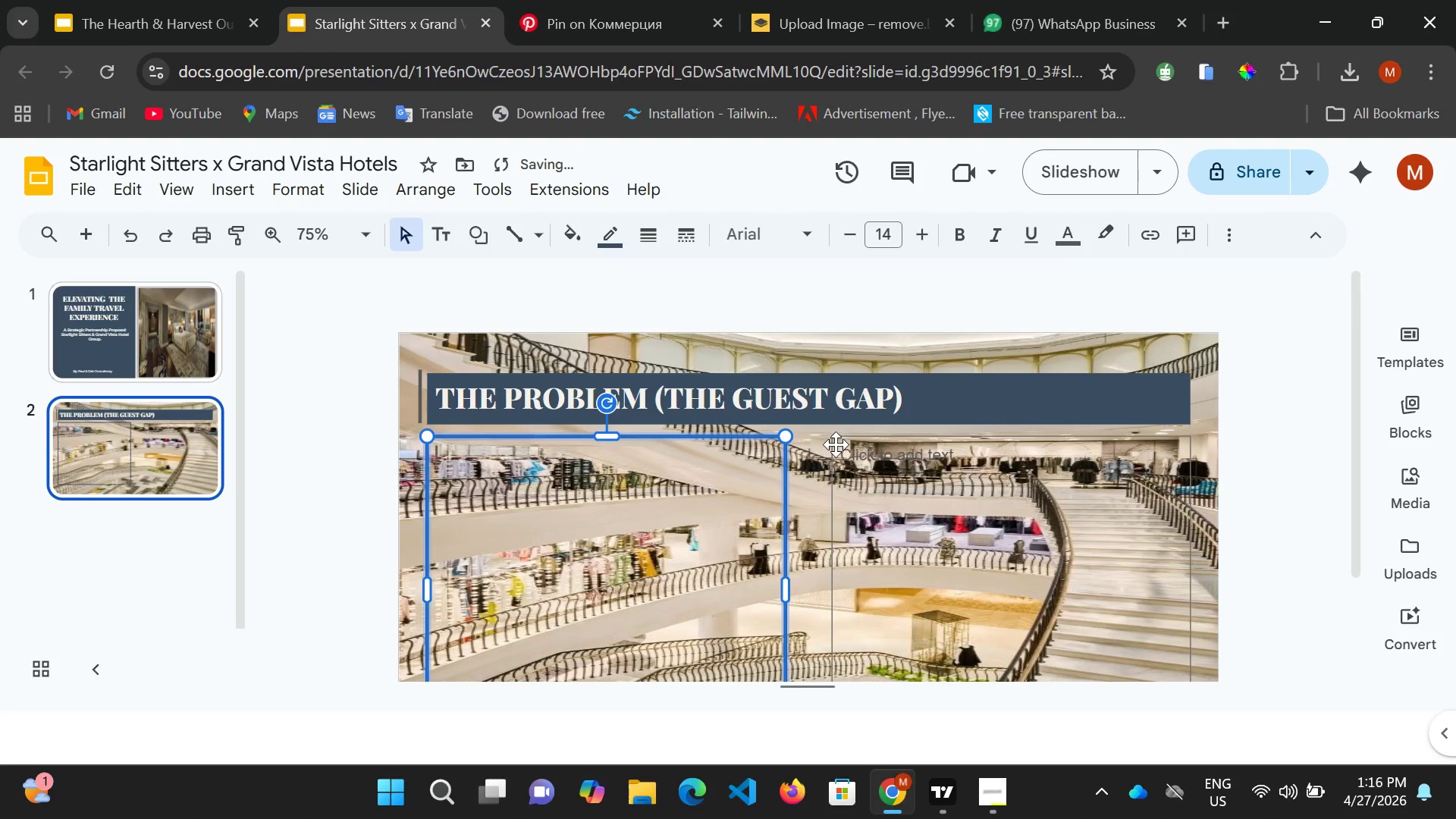 
left_click([836, 444])
 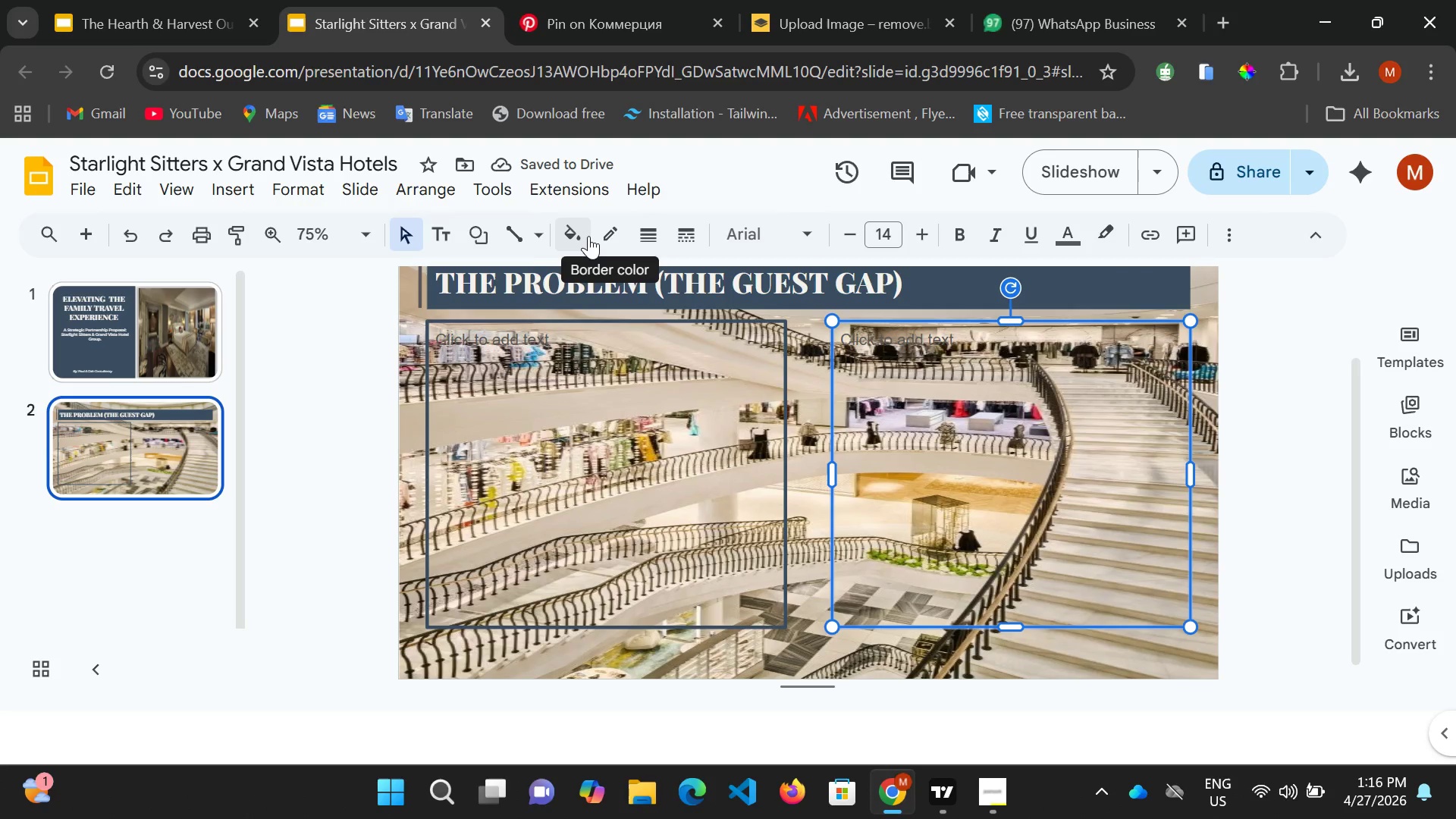 
left_click([582, 236])
 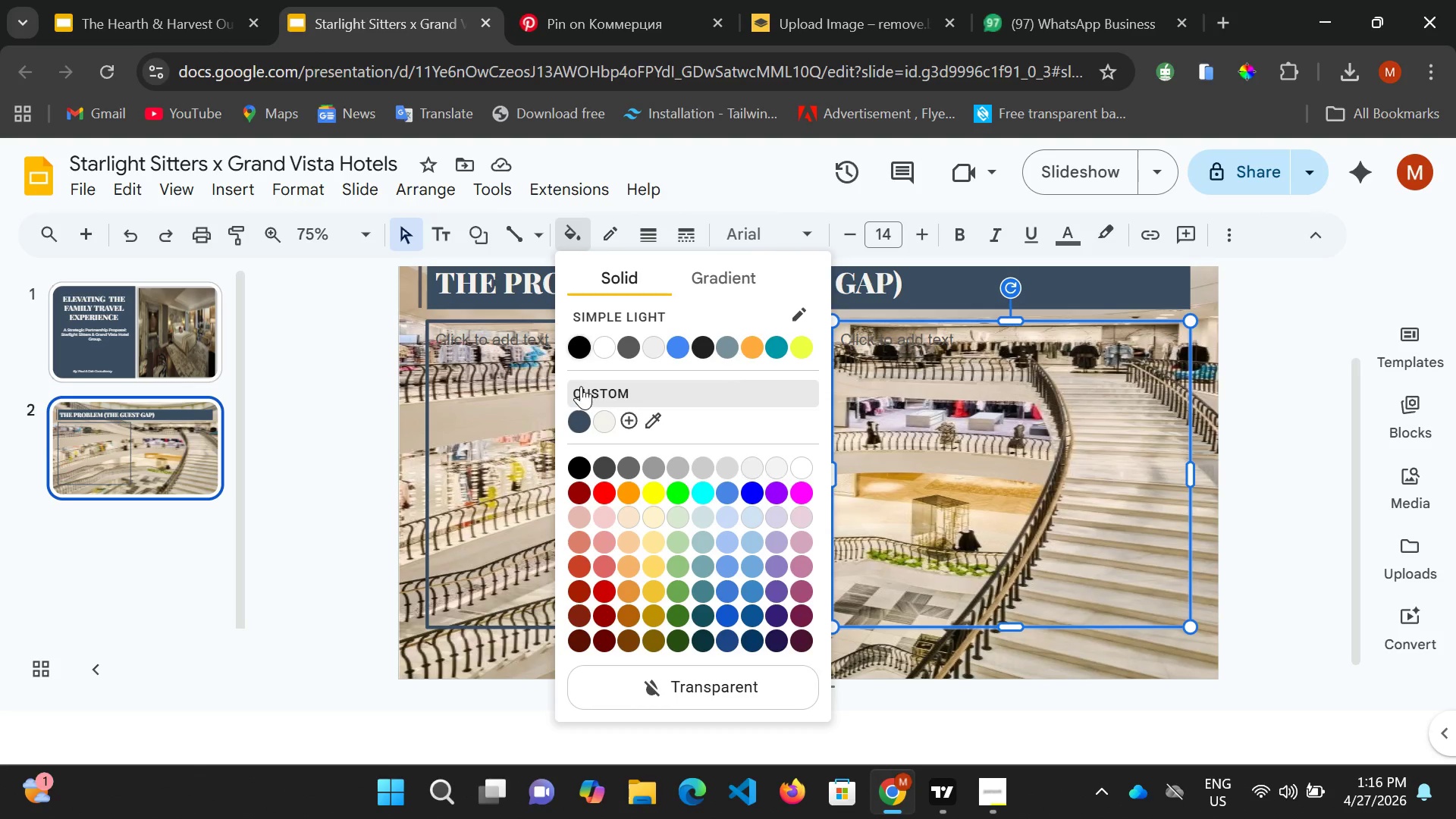 
left_click([578, 426])
 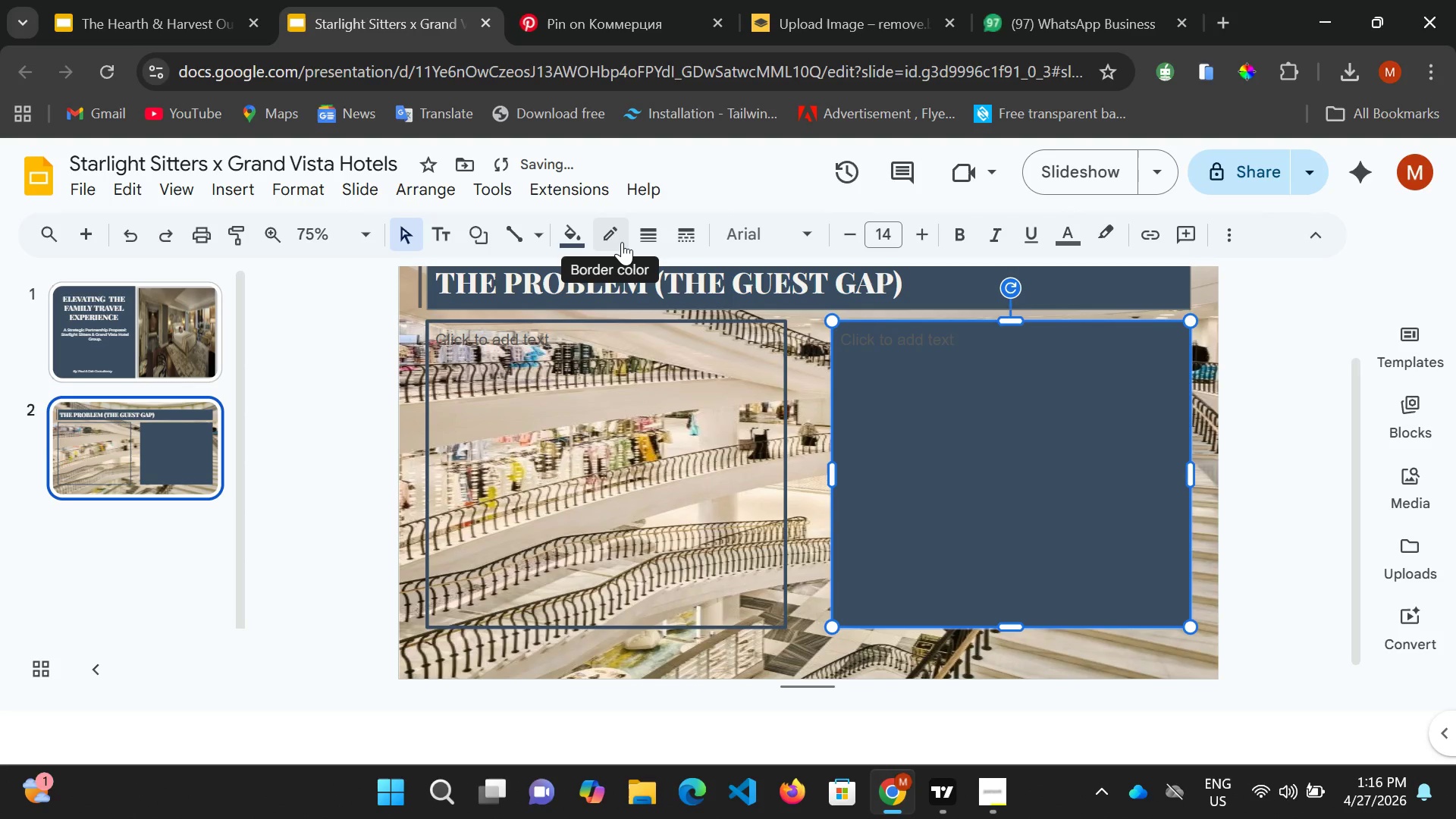 
key(Control+Z)
 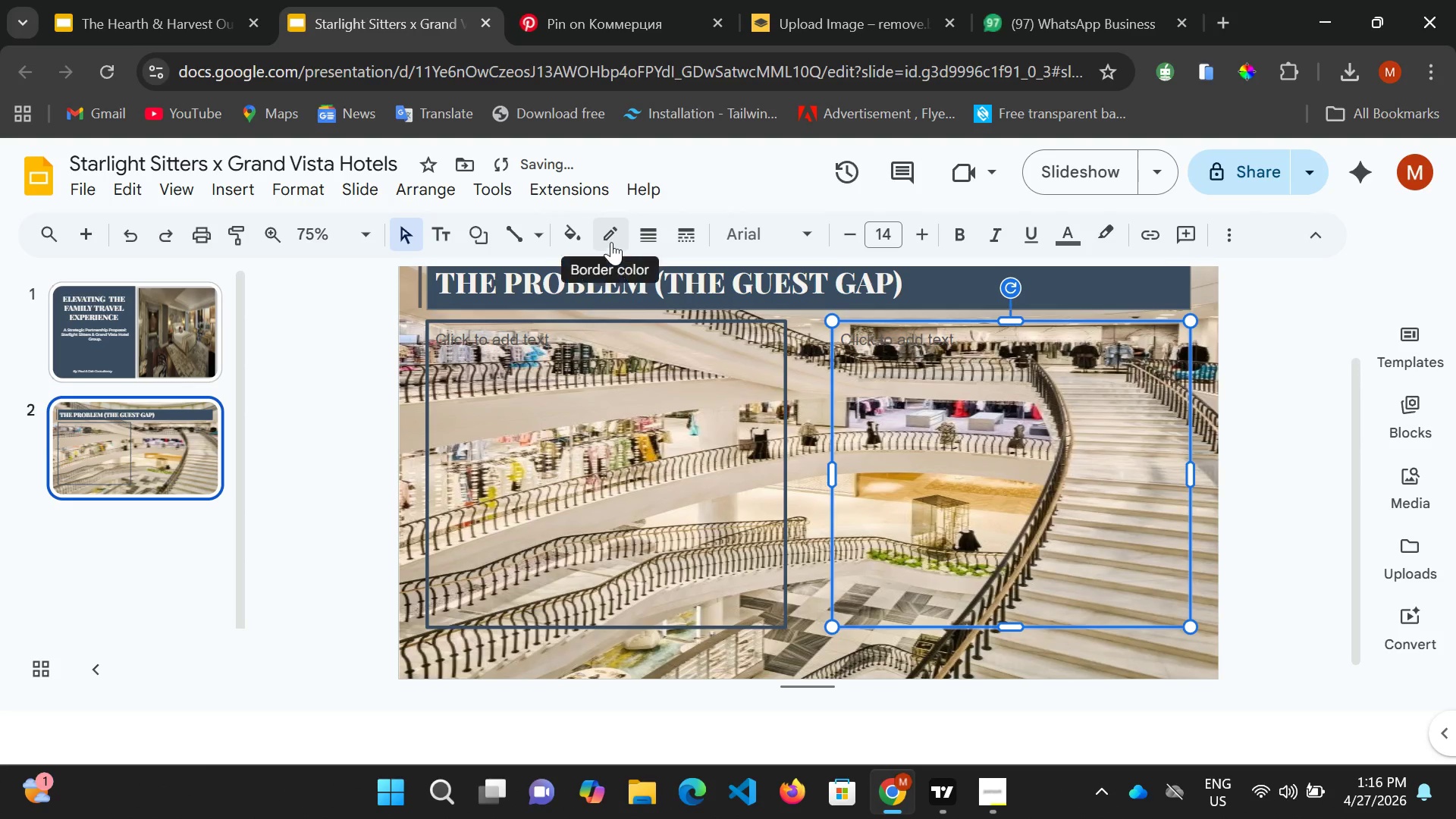 
left_click([611, 242])
 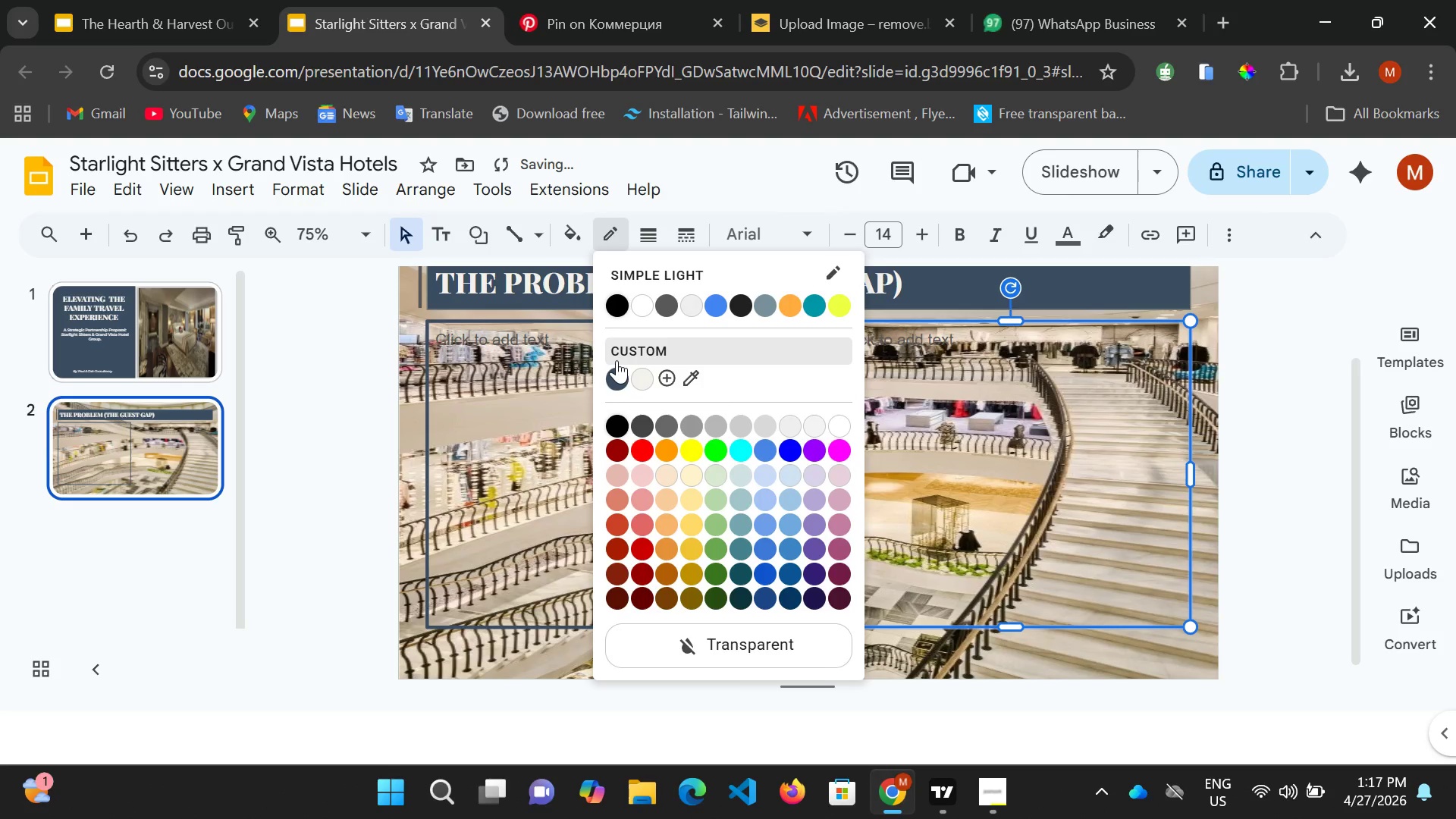 
left_click([616, 363])
 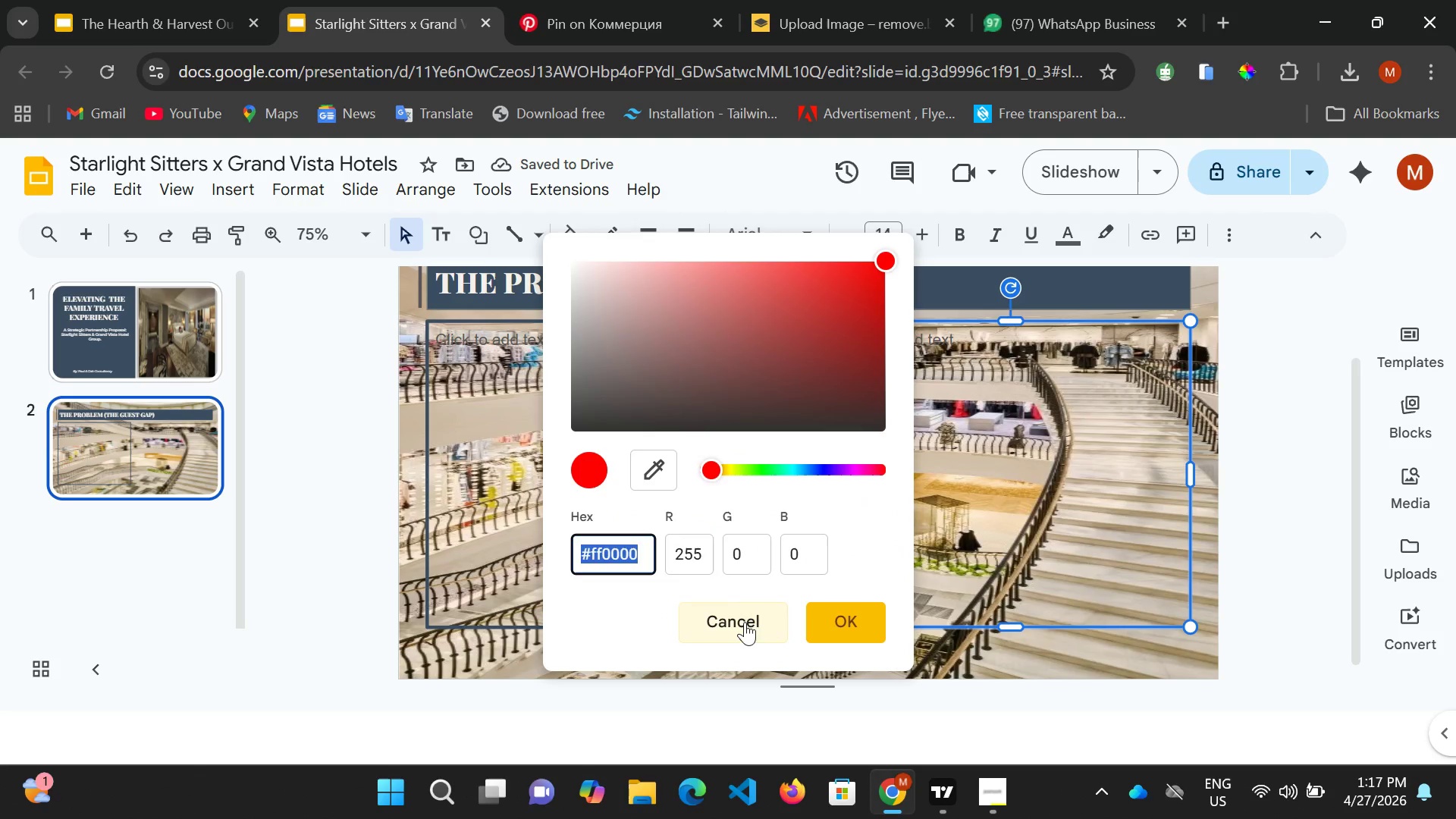 
left_click([736, 626])
 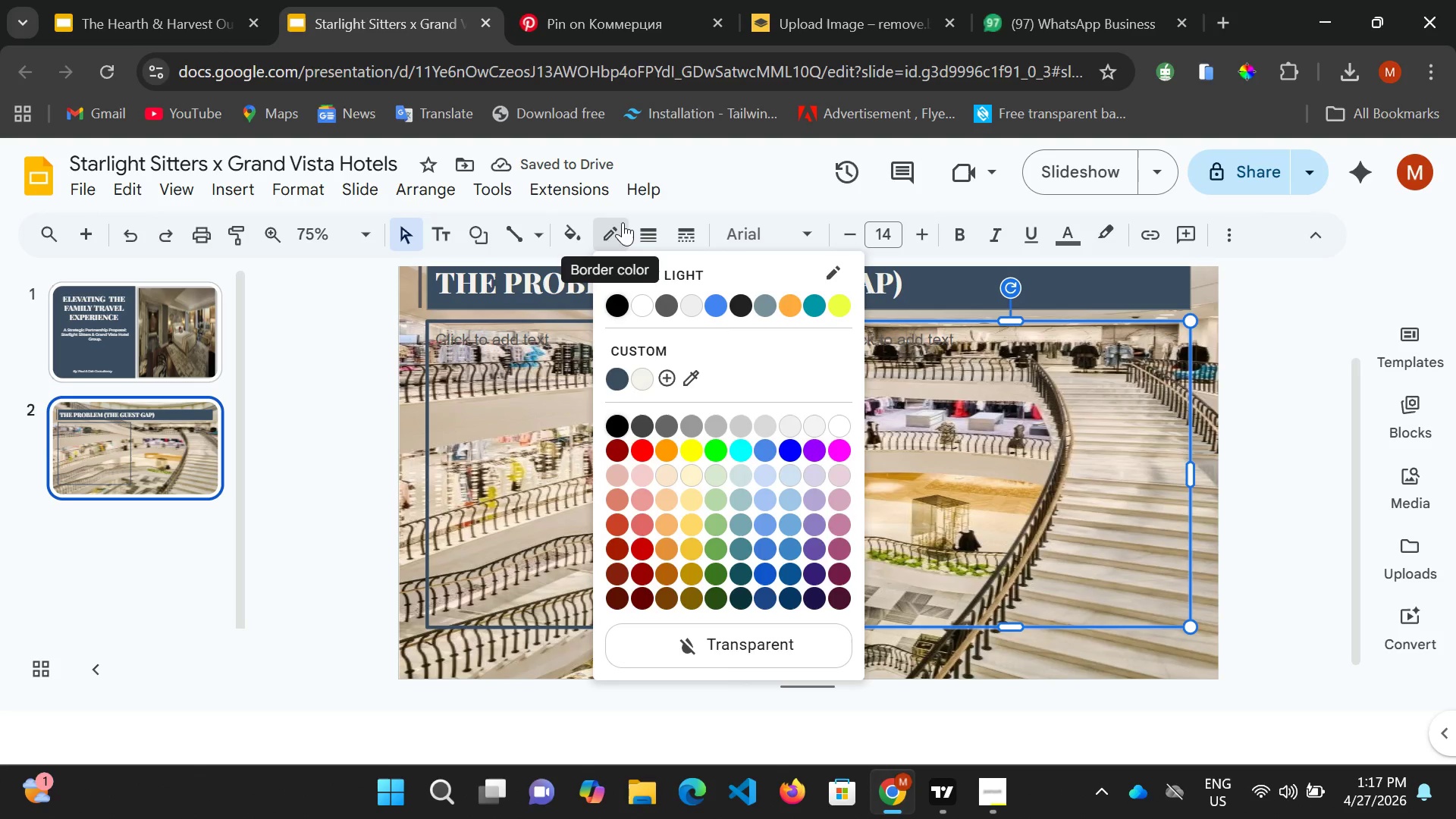 
left_click([623, 222])
 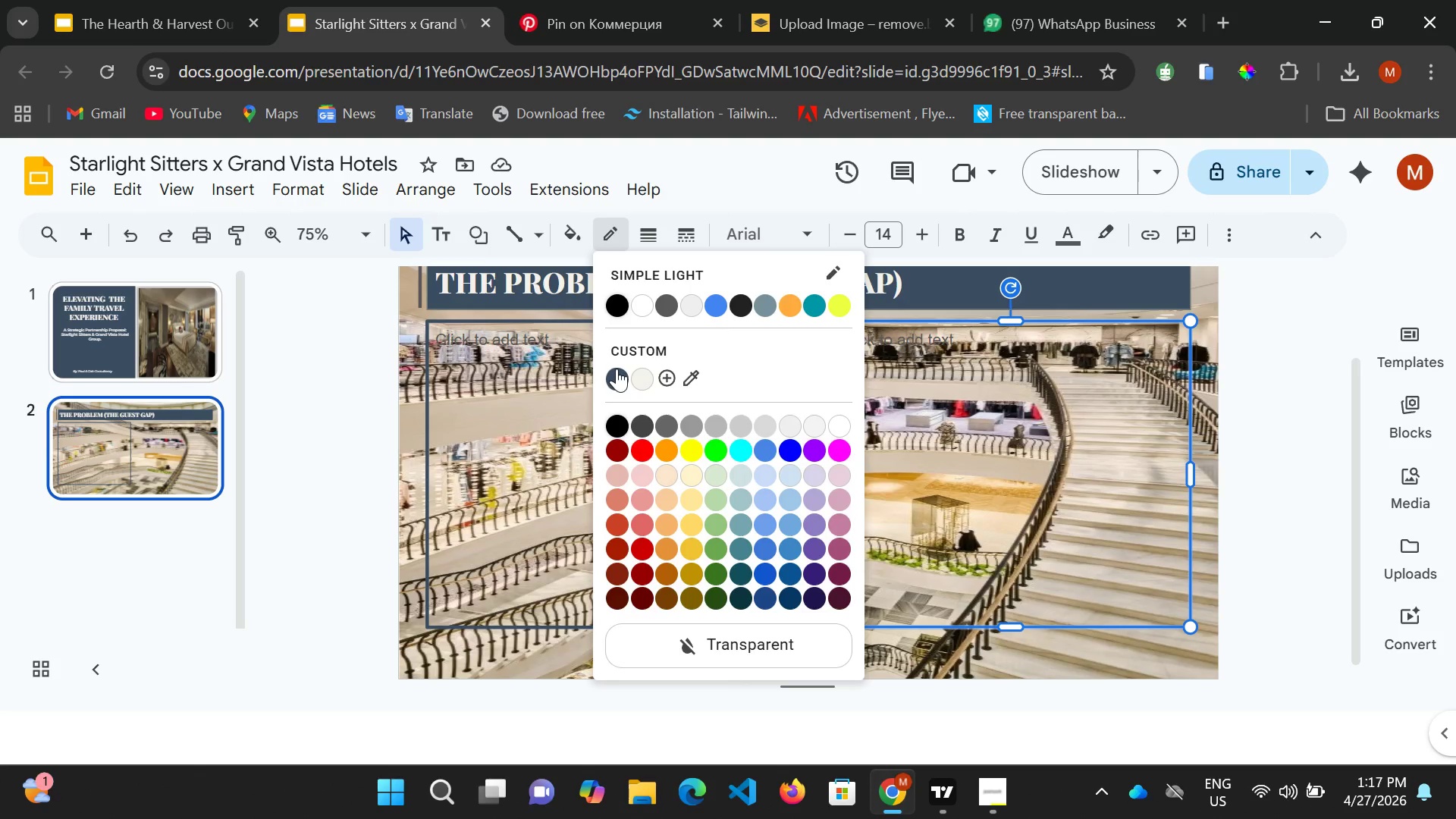 
left_click([617, 369])
 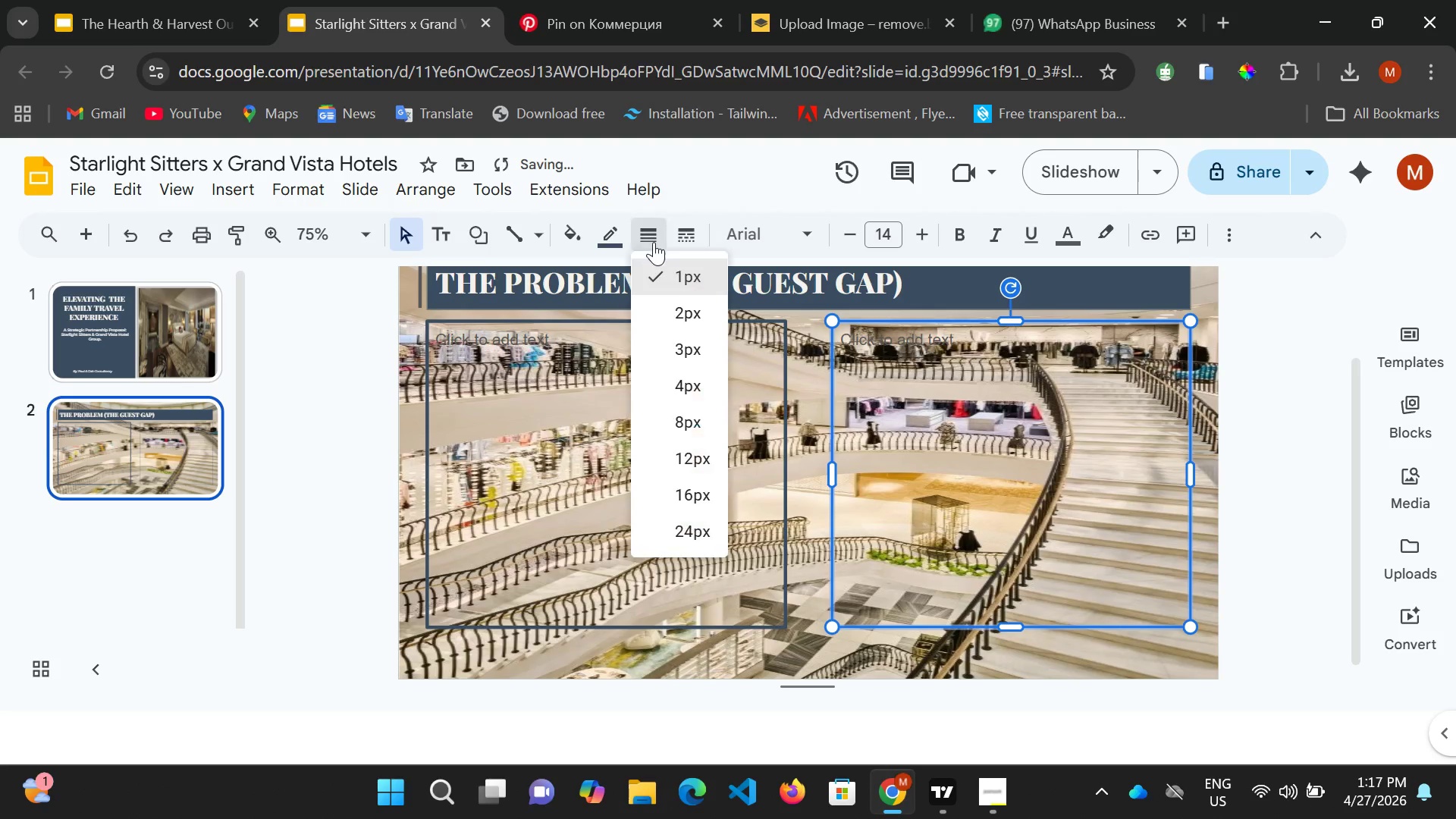 
left_click([654, 242])
 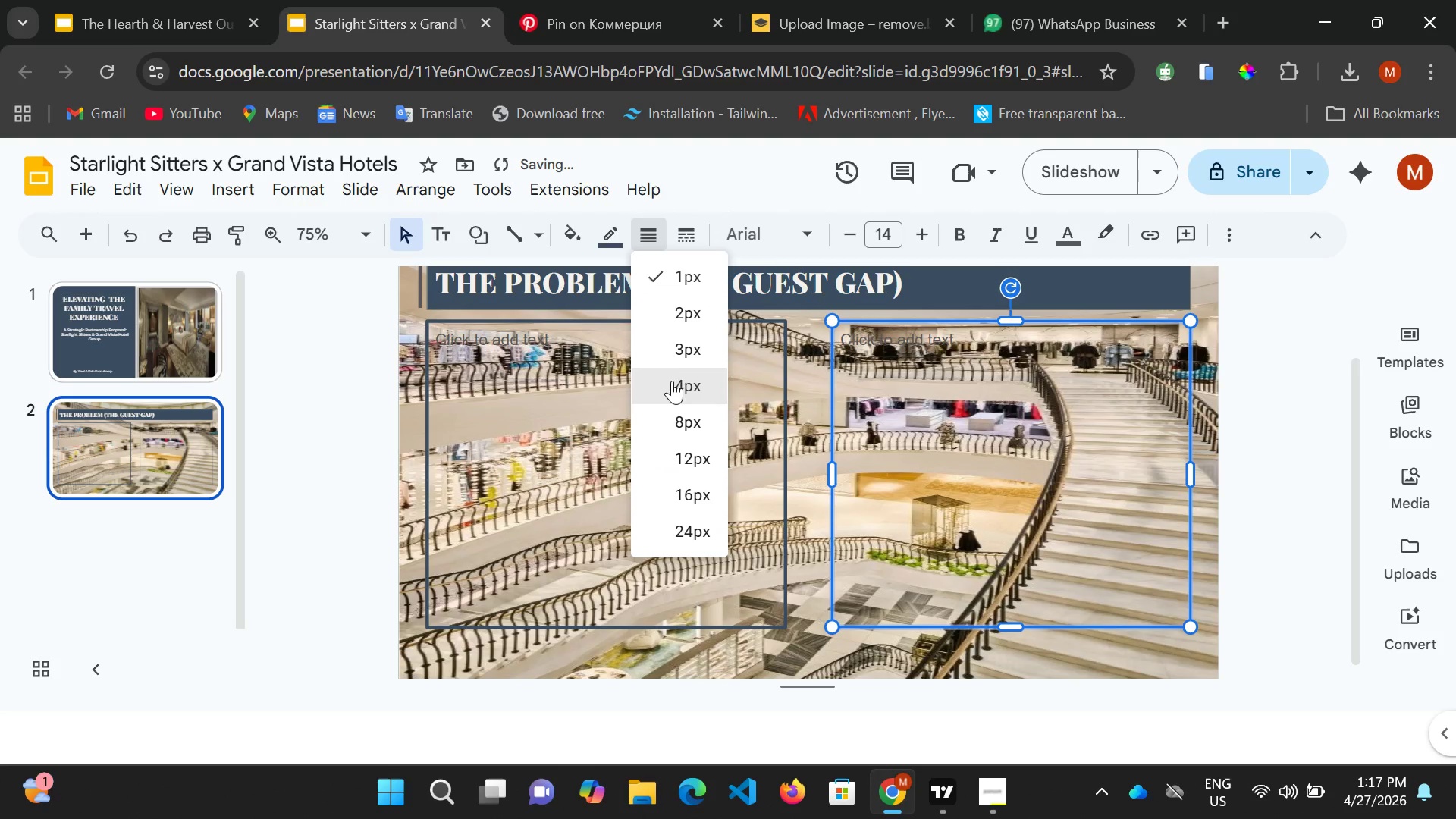 
left_click([673, 386])
 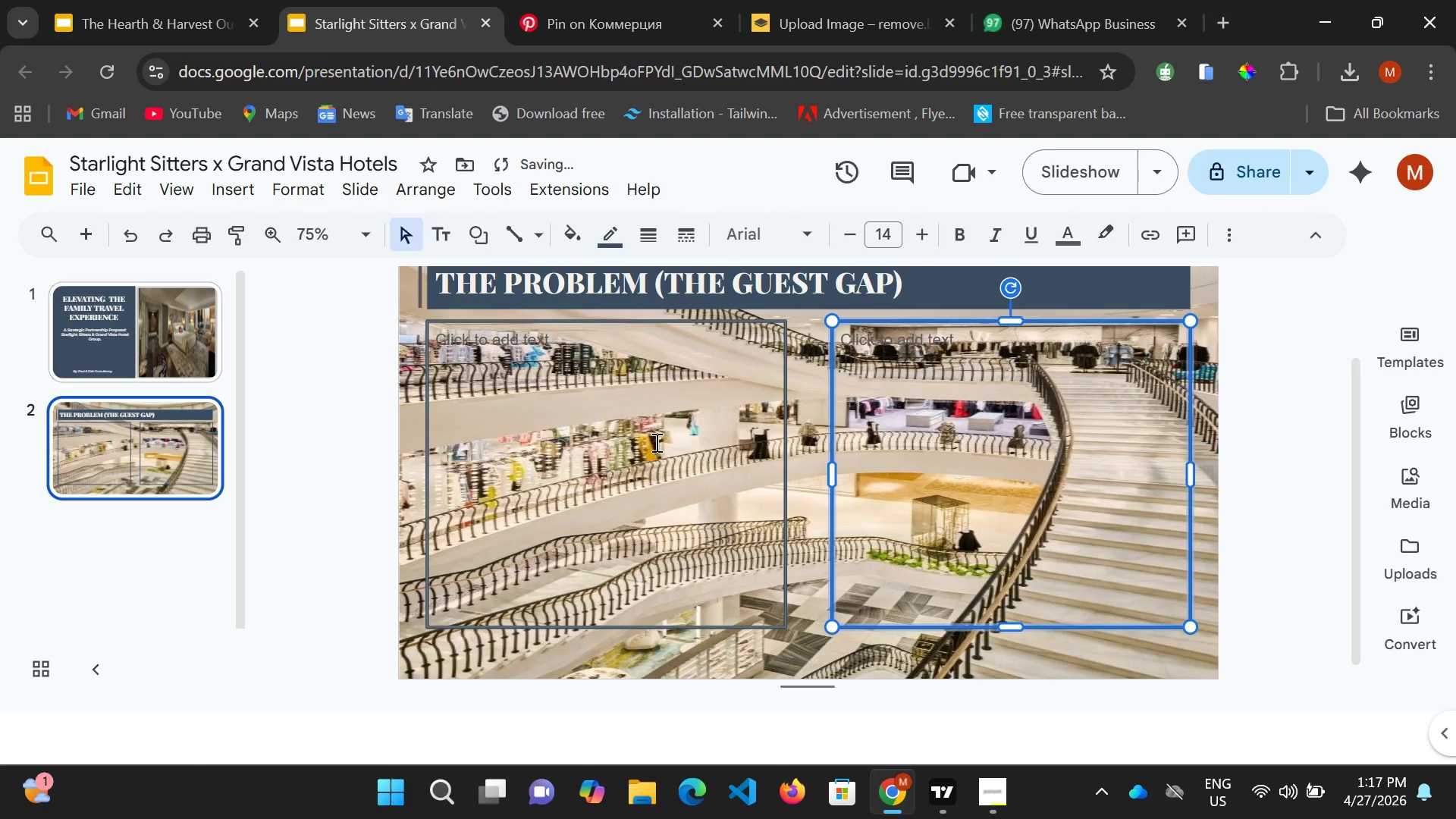 
scroll: coordinate [579, 472], scroll_direction: up, amount: 2.0
 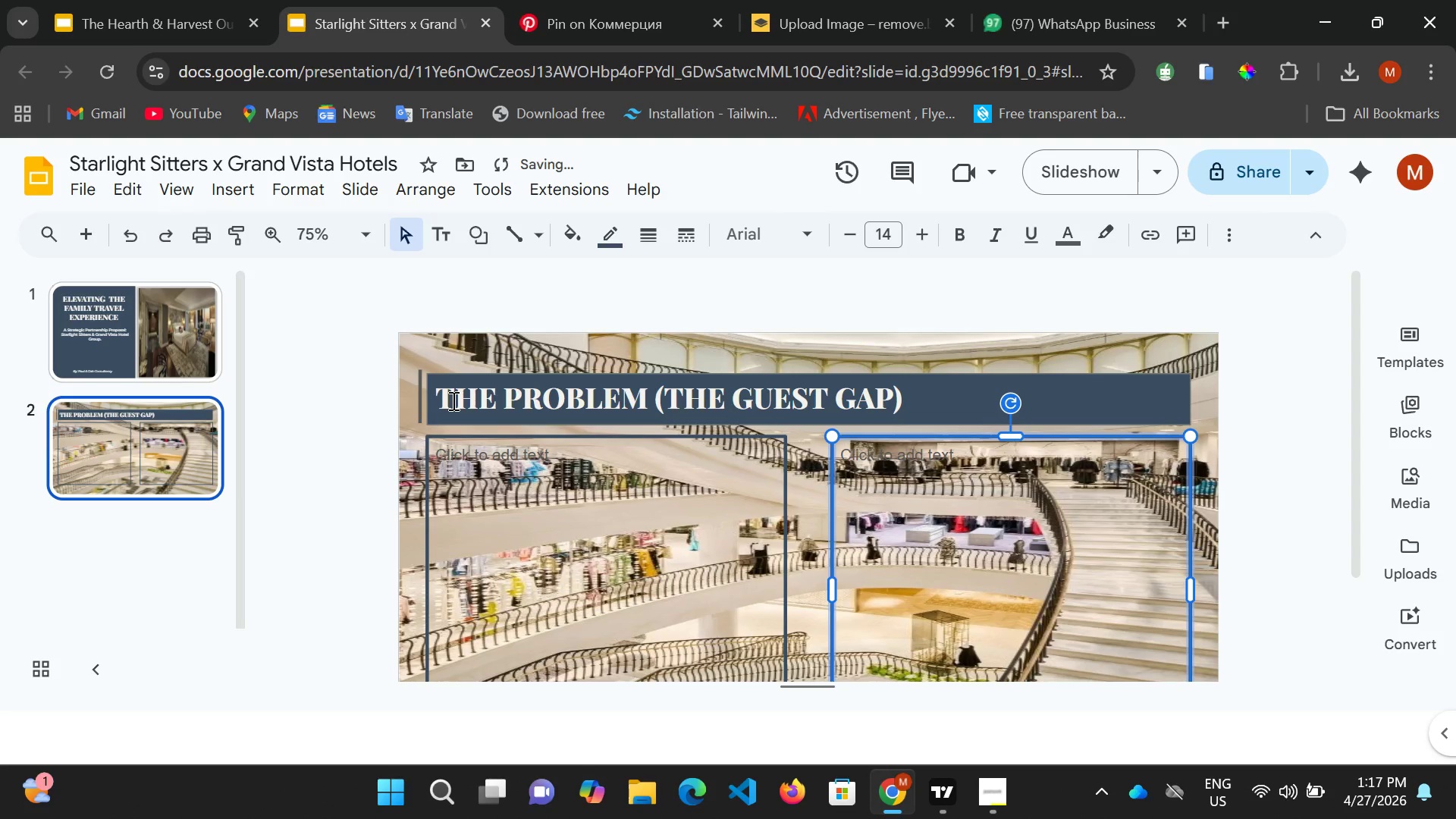 
left_click([436, 397])
 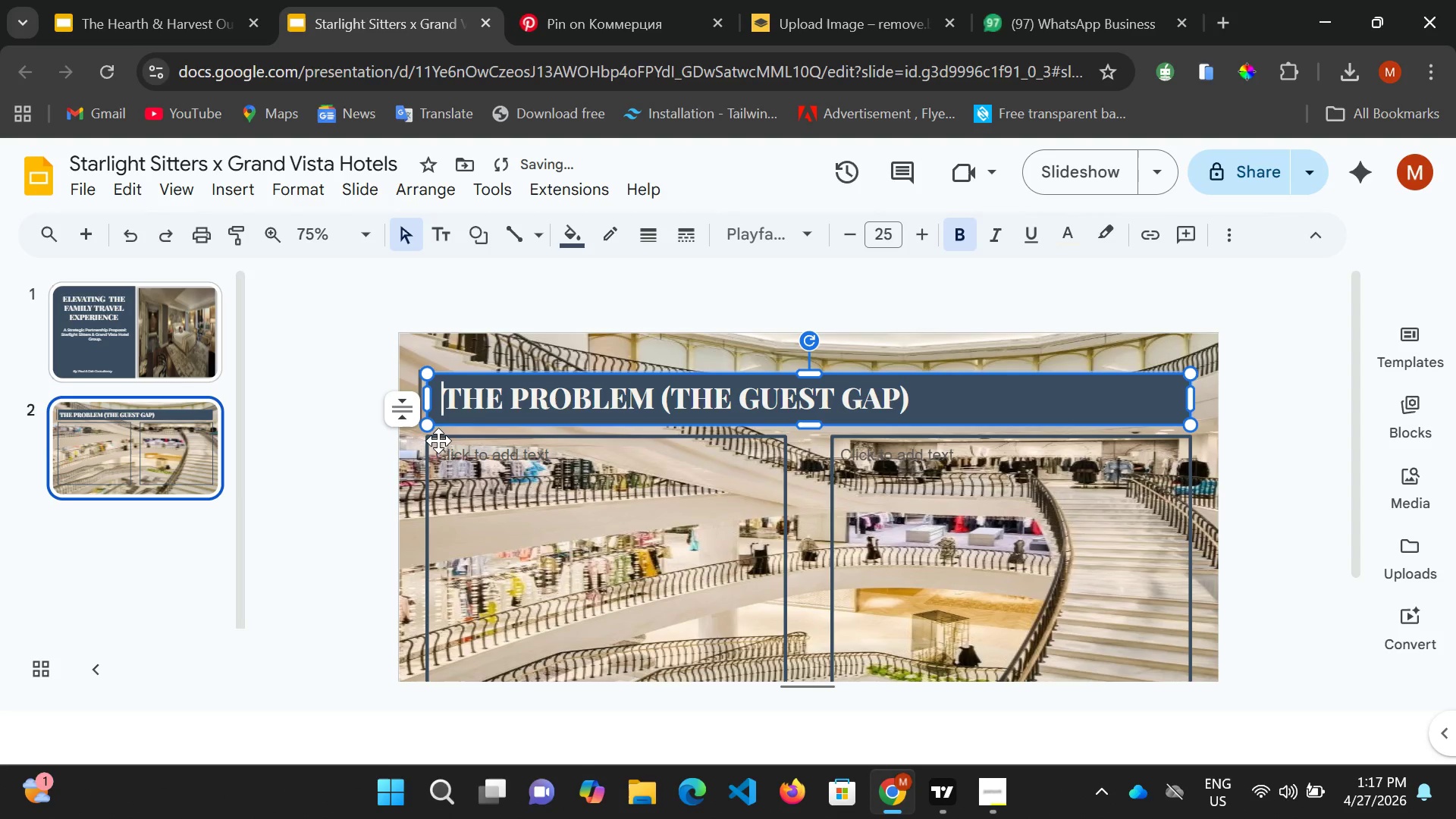 
key(Space)
 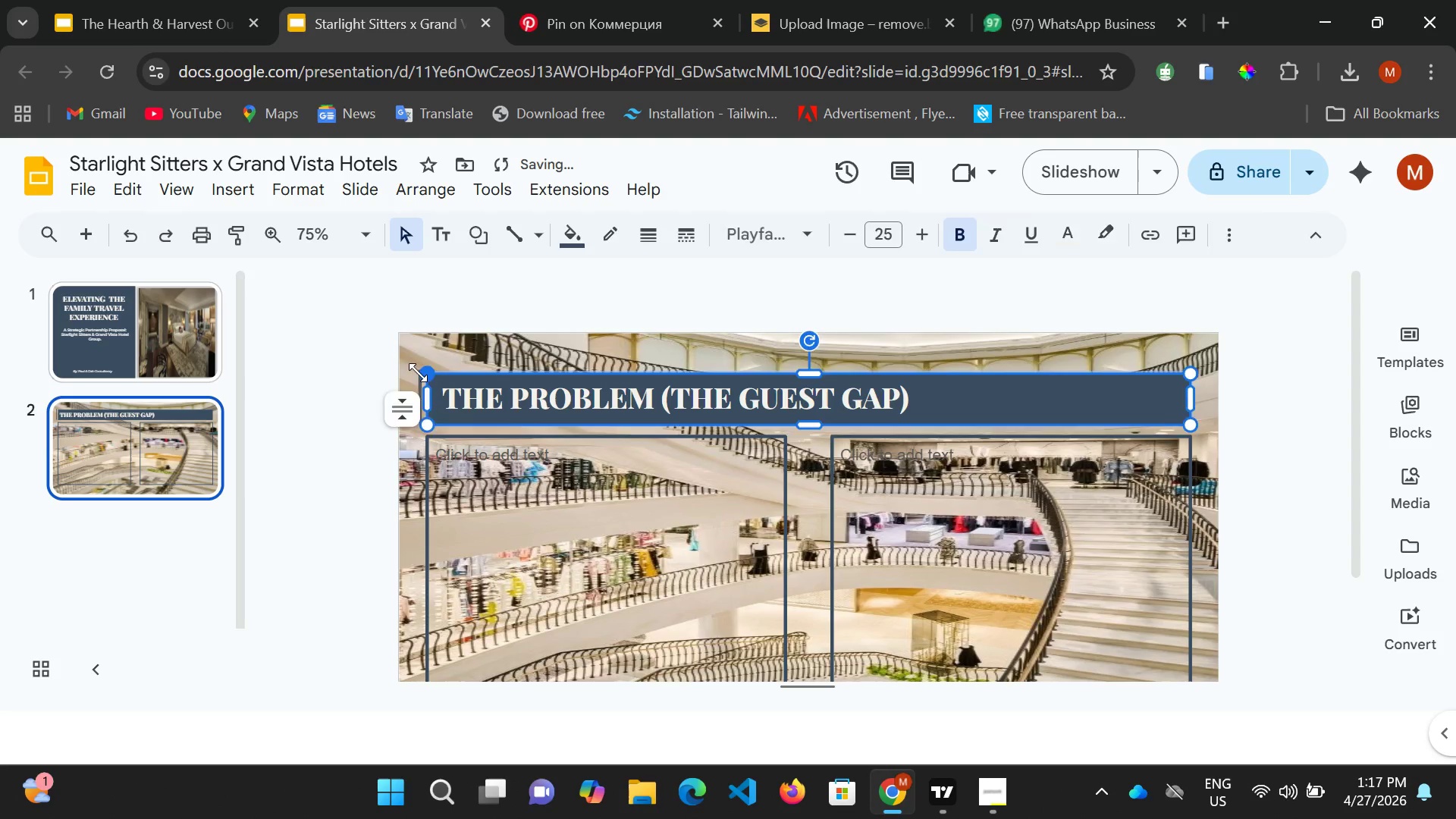 
left_click([418, 372])
 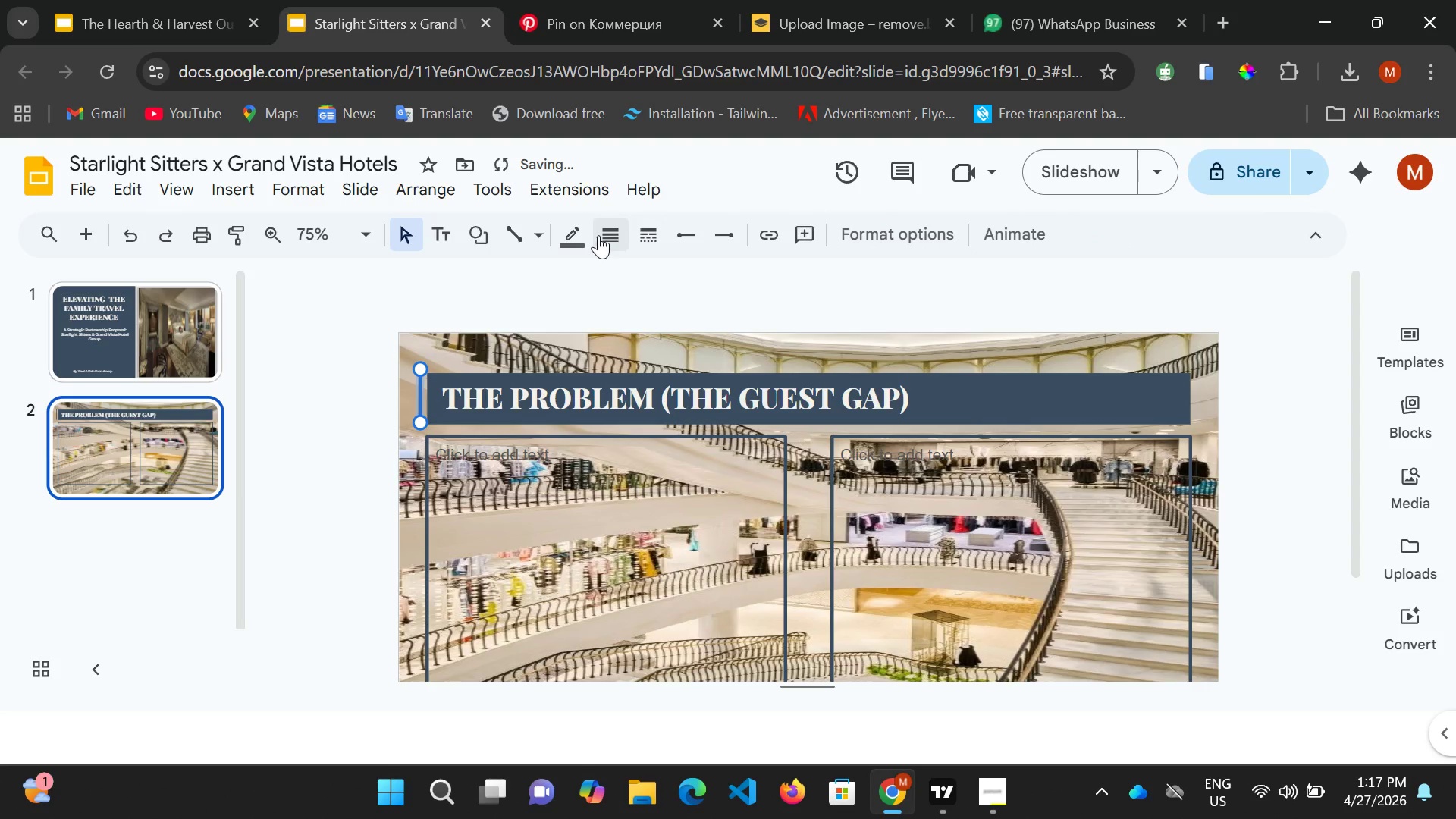 
left_click([604, 231])
 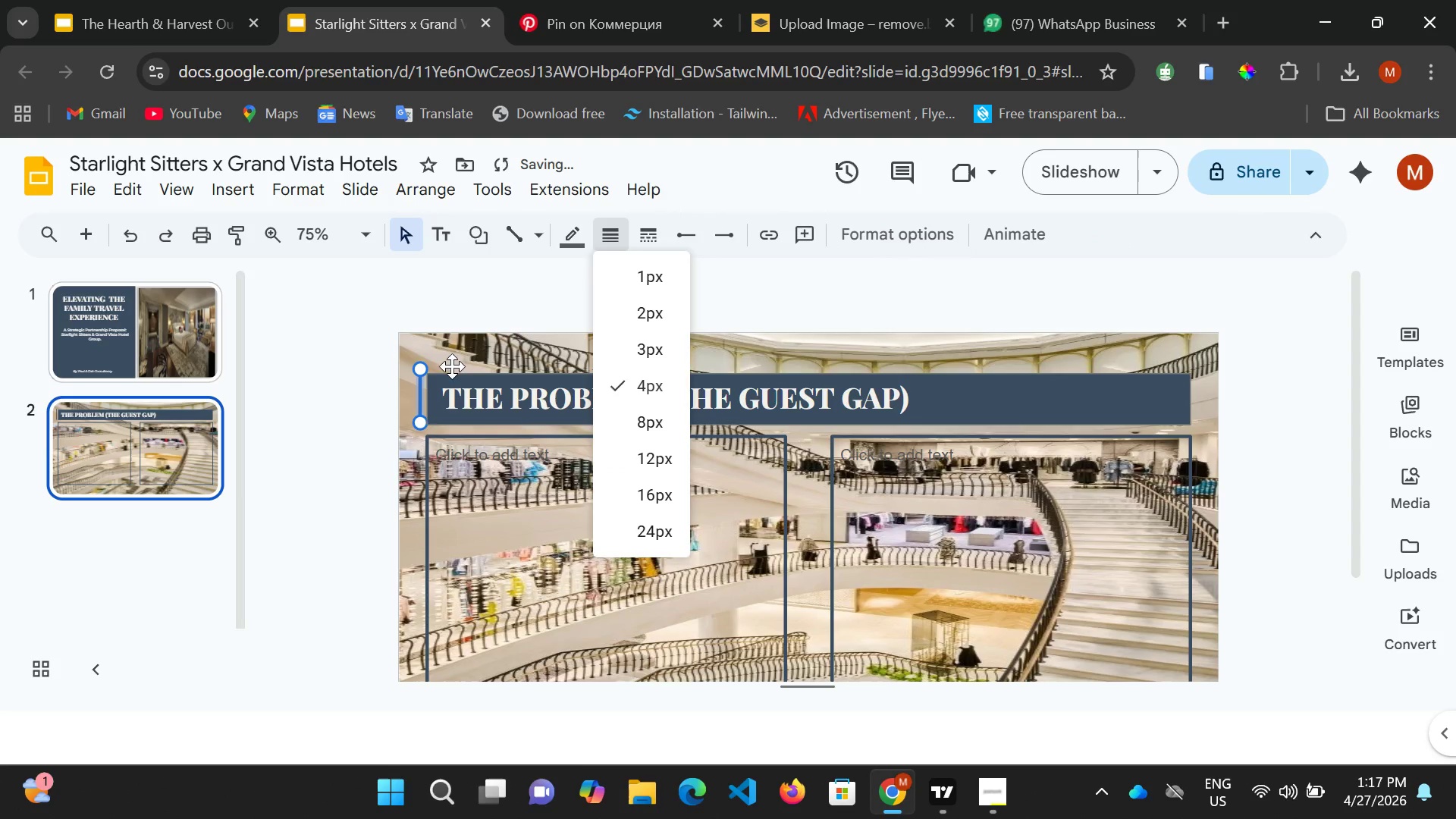 
left_click([455, 350])
 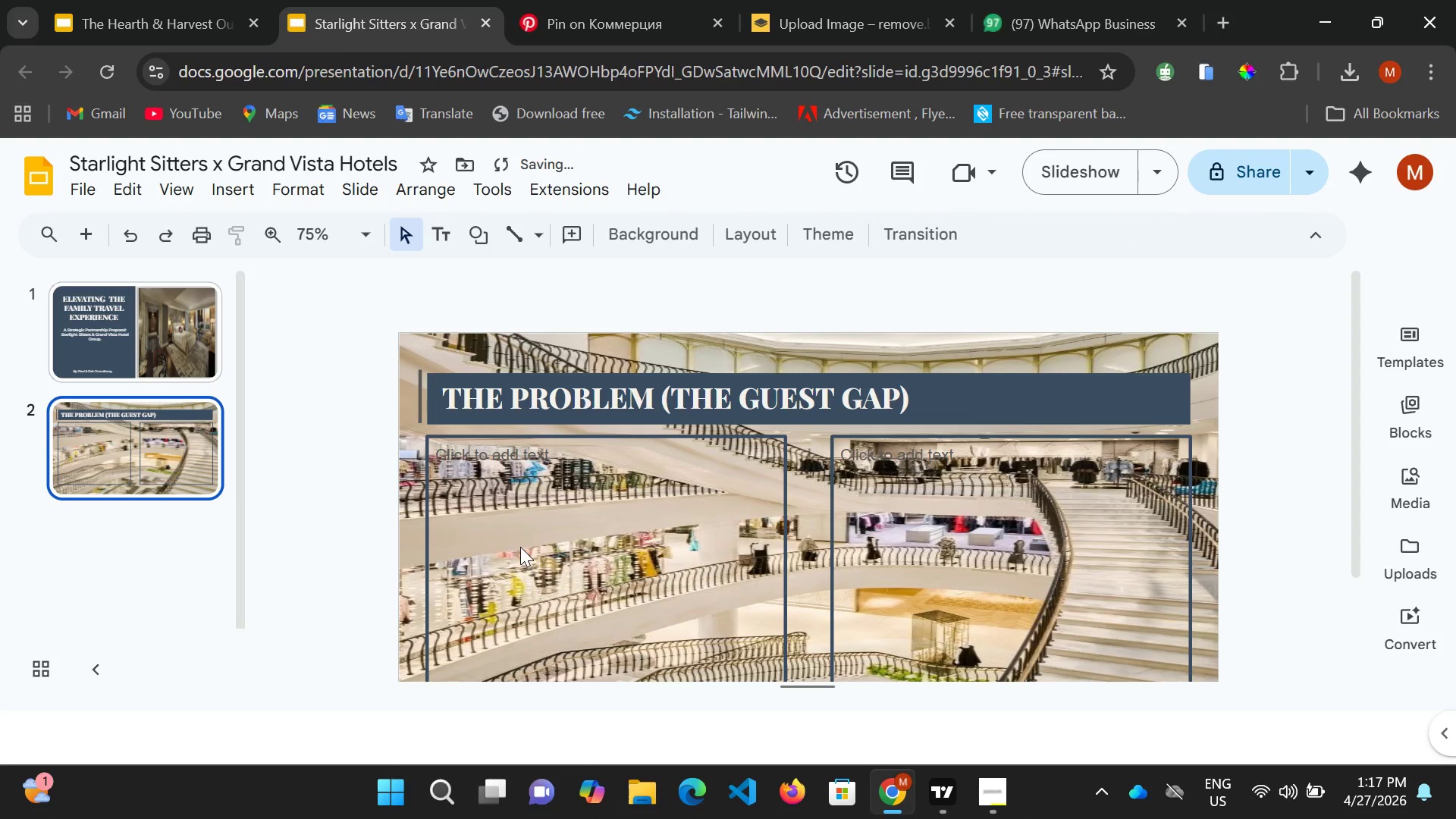 
scroll: coordinate [538, 504], scroll_direction: down, amount: 2.0
 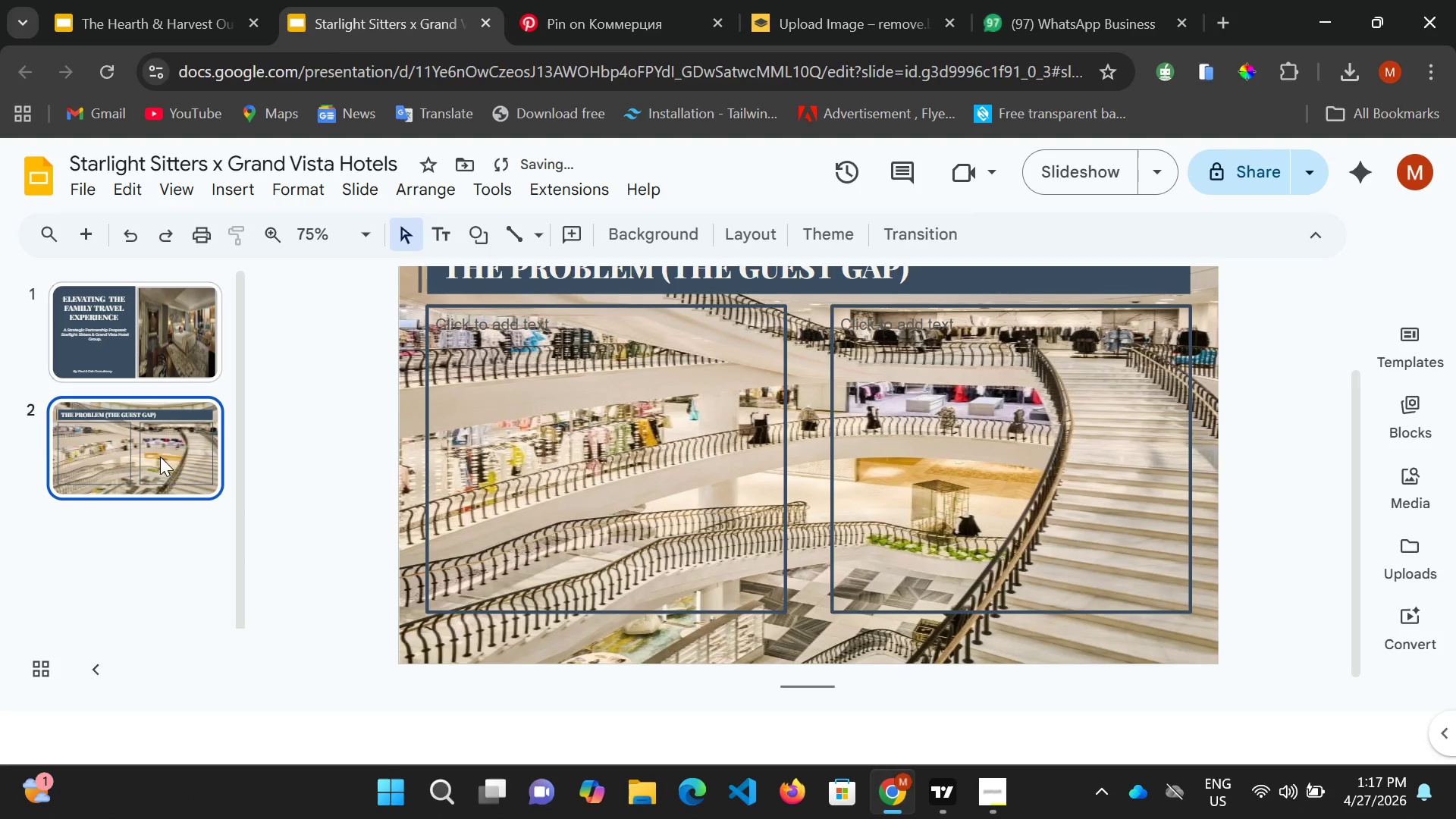 
wait(5.04)
 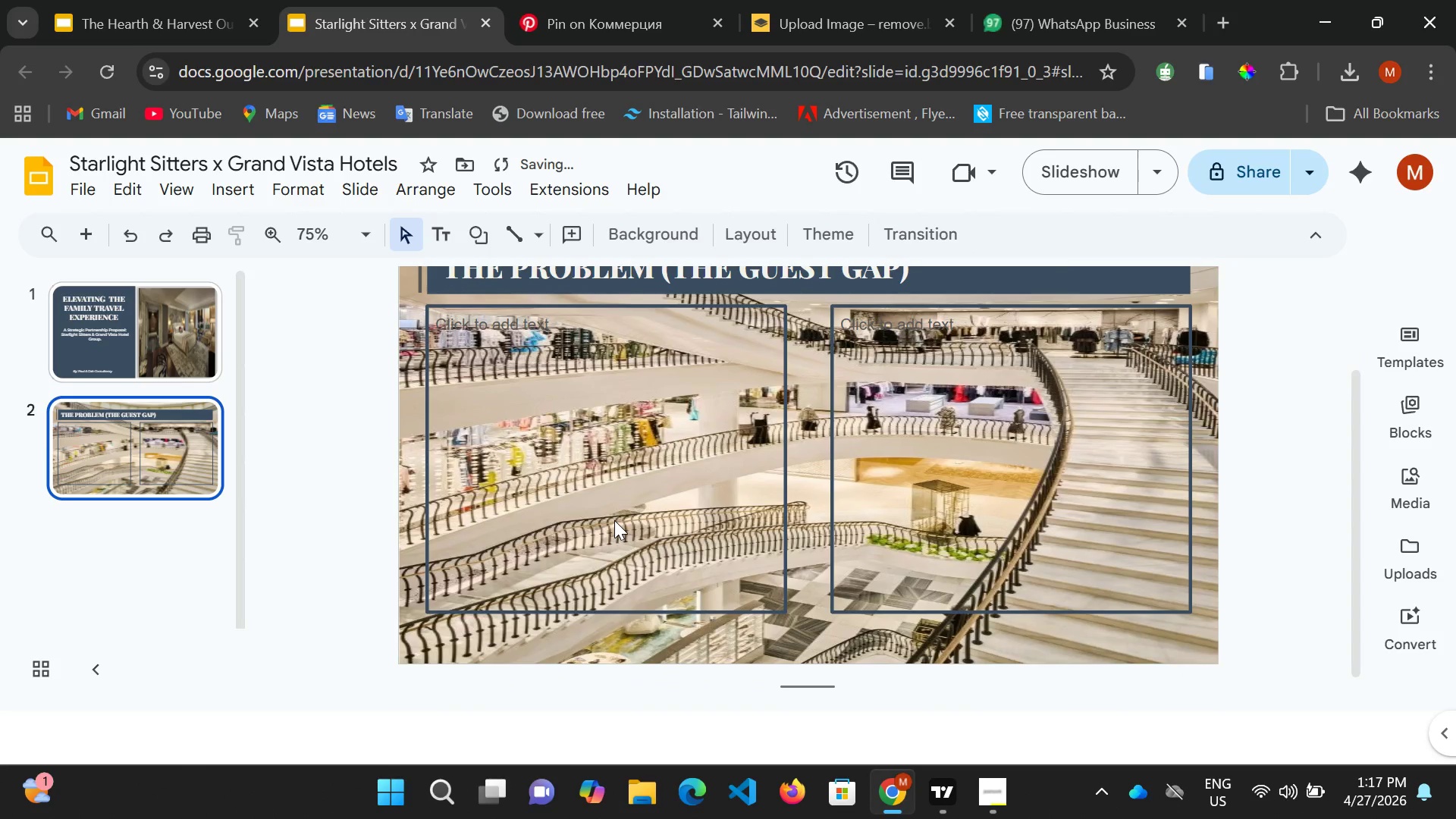 
left_click([491, 353])
 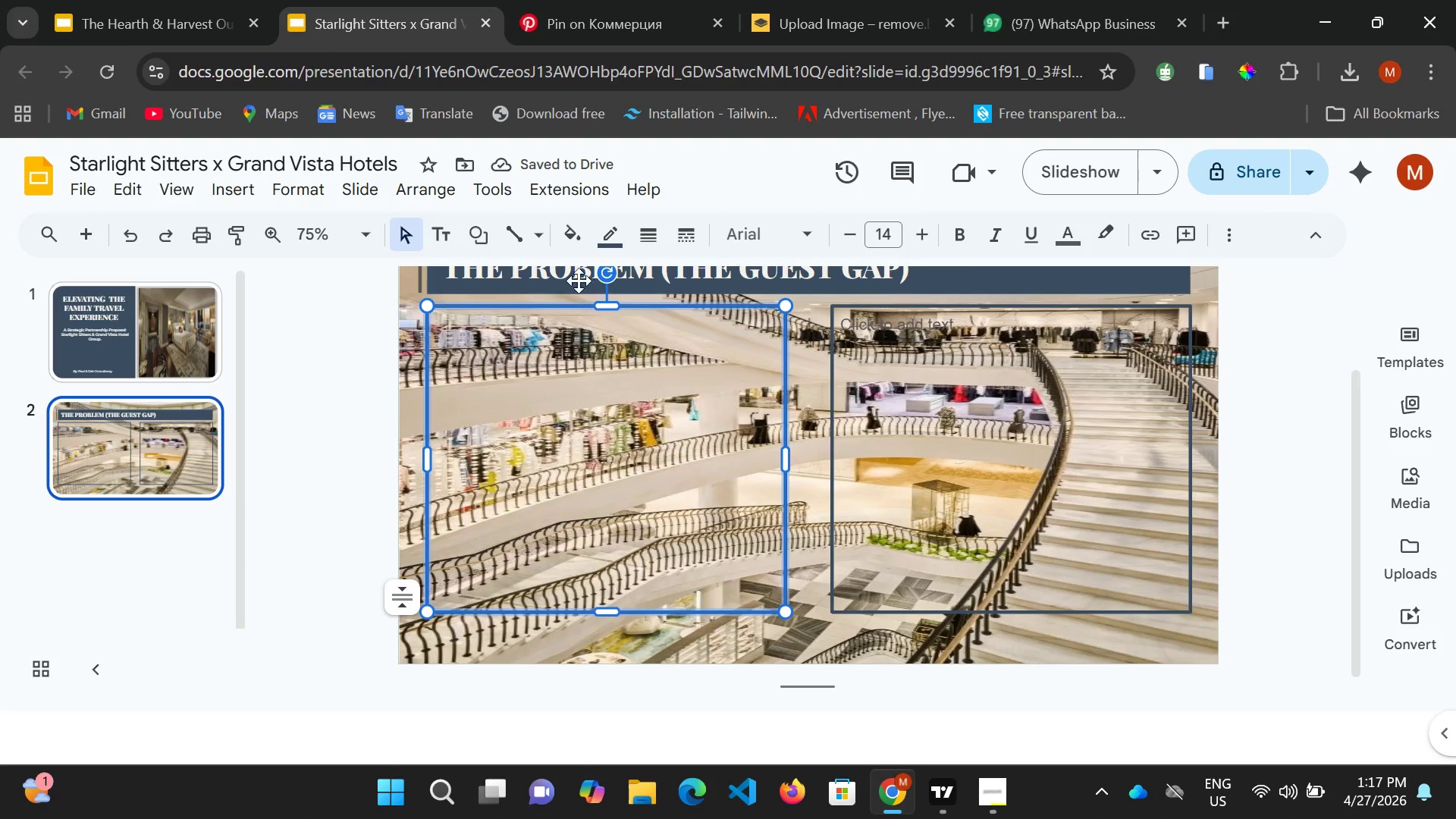 
left_click([576, 247])
 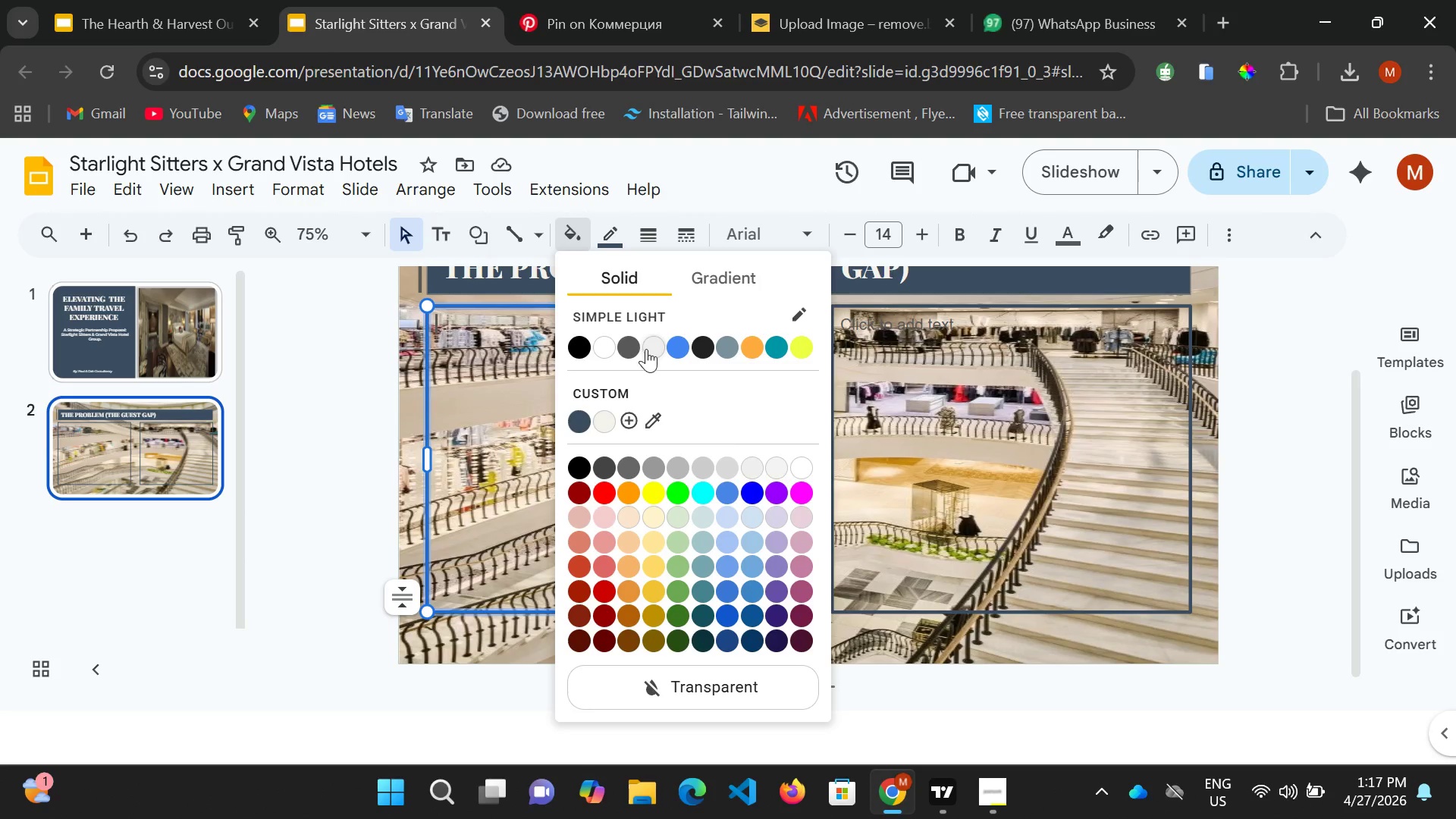 
left_click([653, 347])
 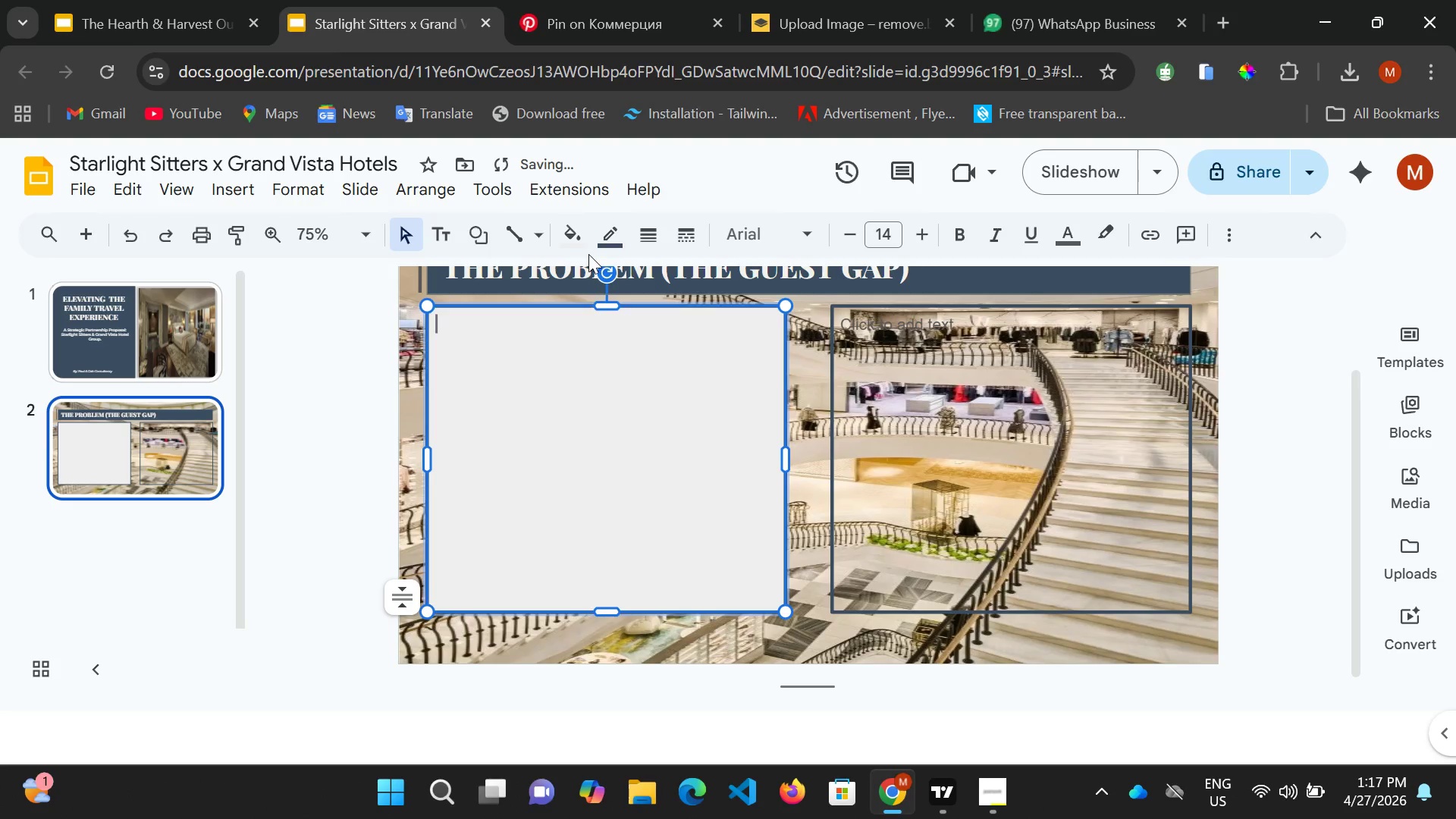 
left_click([577, 243])
 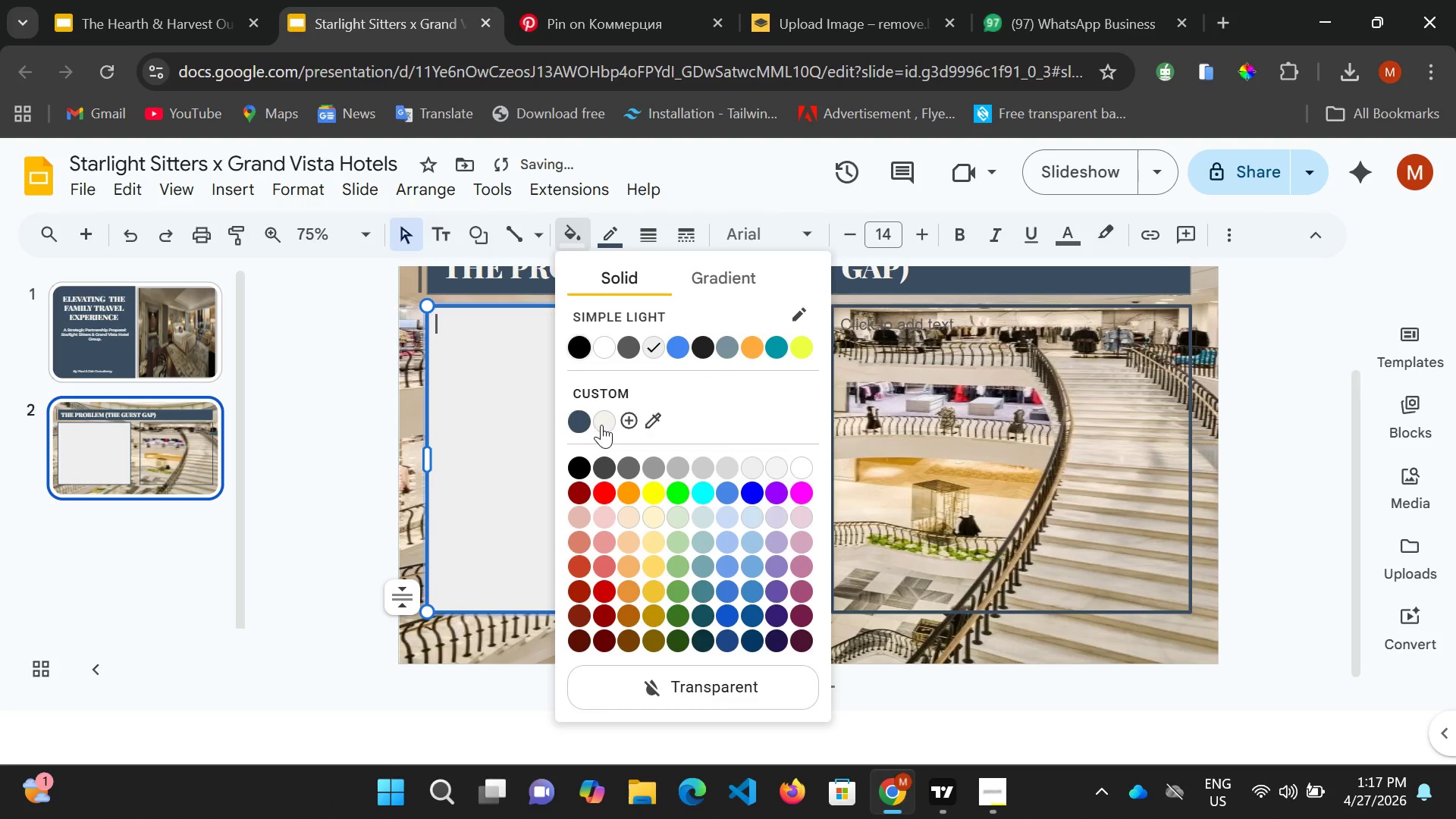 
left_click([602, 424])
 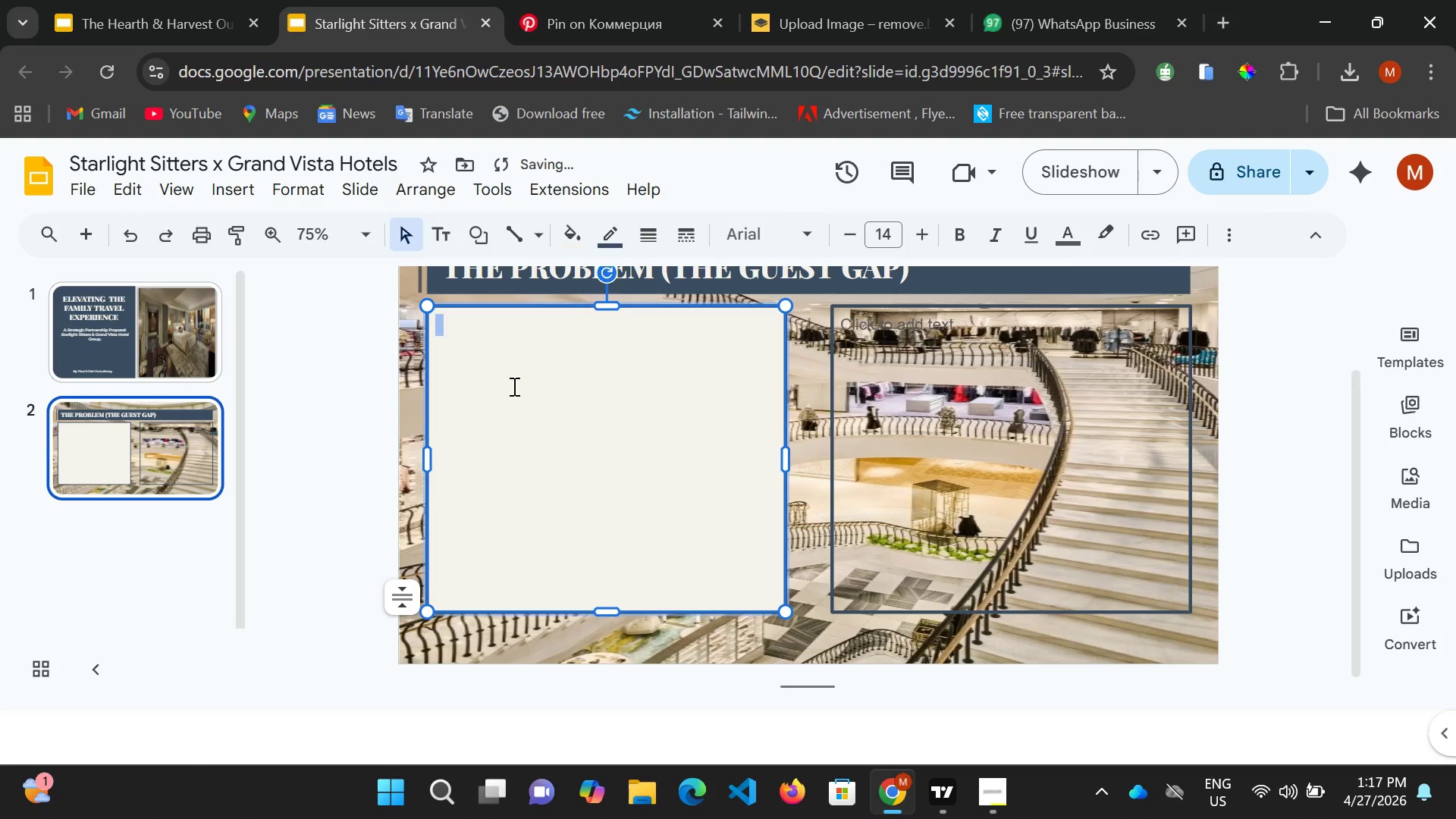 
key(Space)
 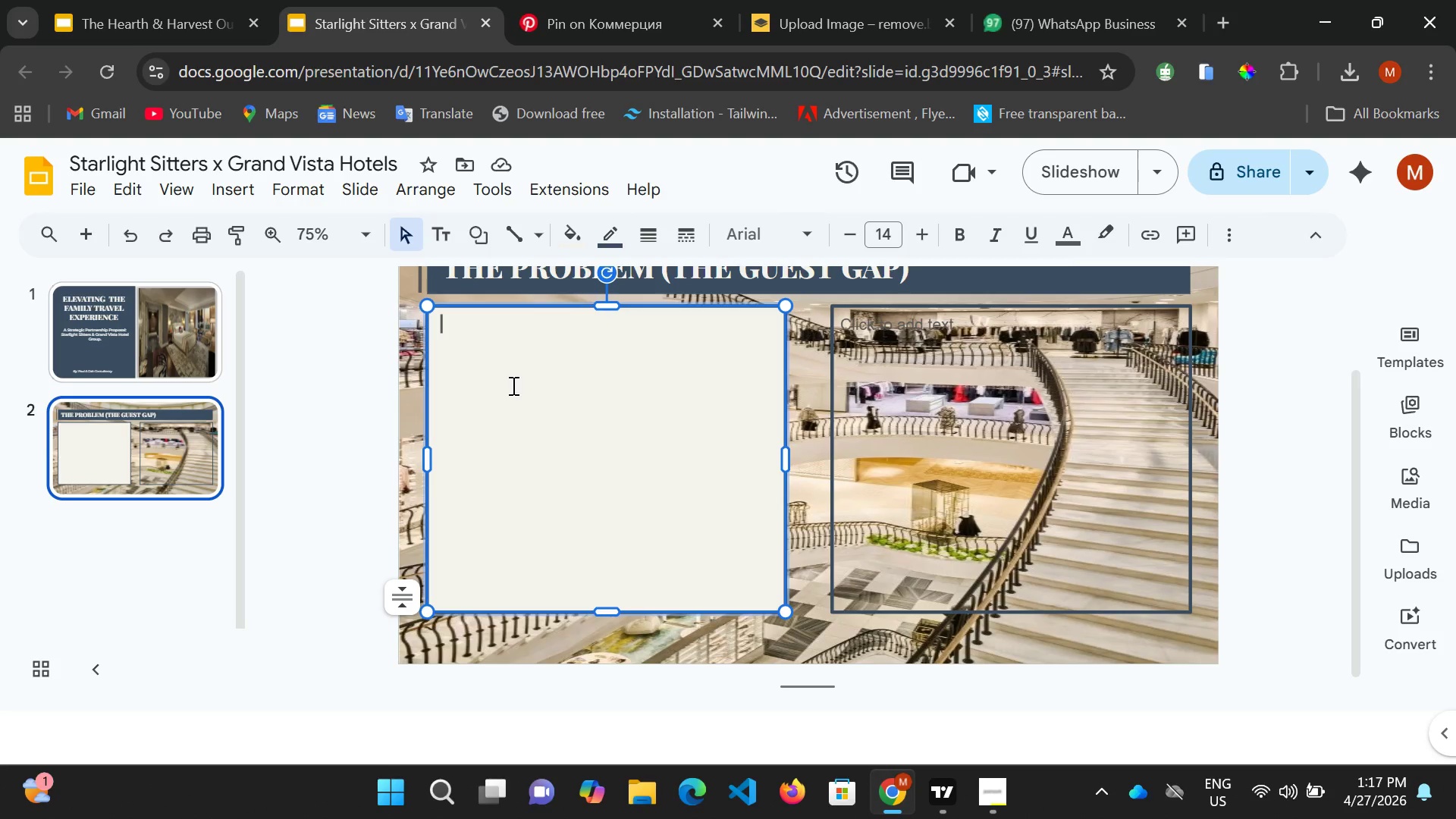 
wait(11.95)
 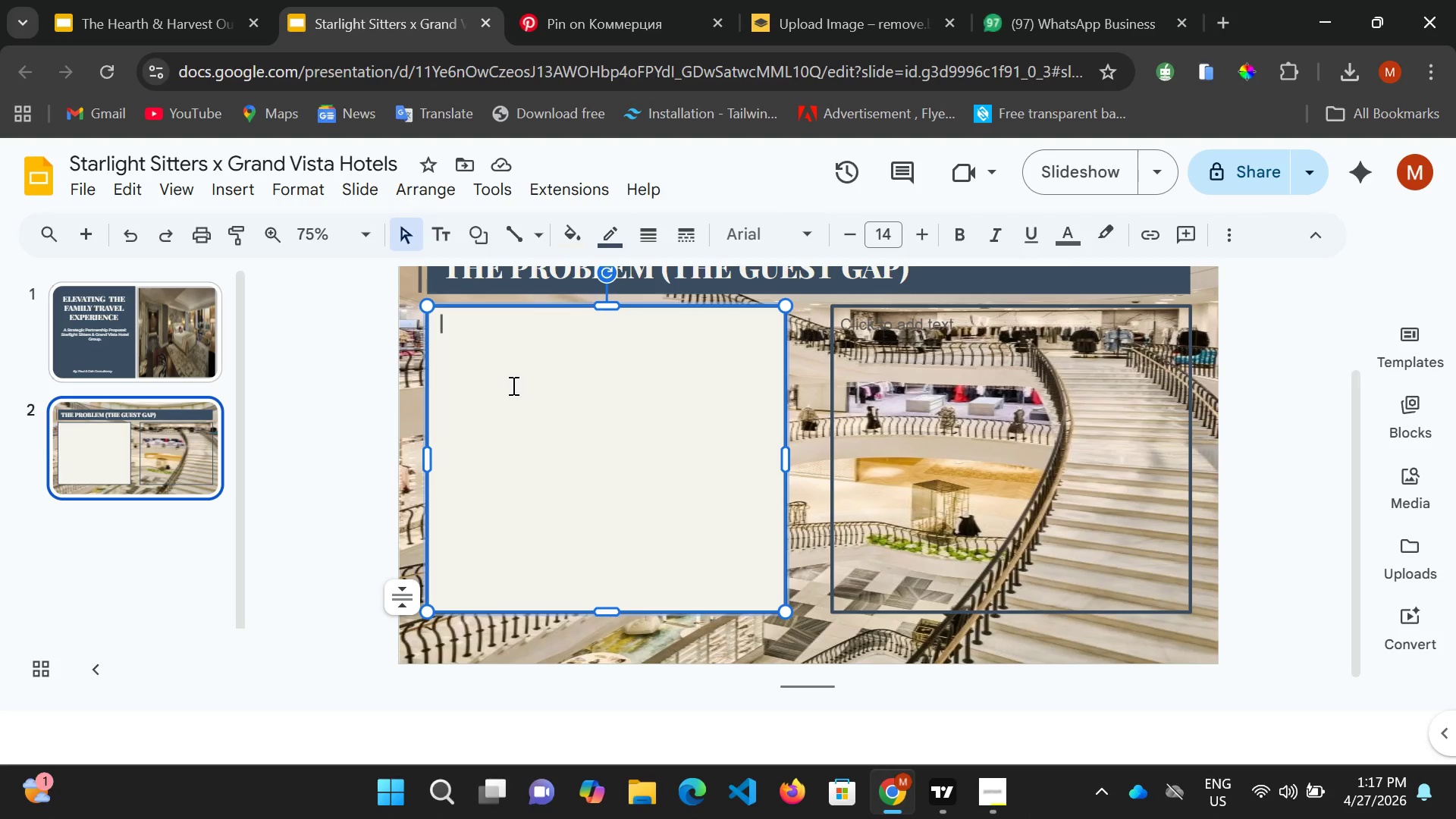 
type(some )
key(Backspace)
key(Backspace)
key(Backspace)
key(Backspace)
type(OME GIH)
key(Backspace)
key(Backspace)
key(Backspace)
type(PROMINENT OR HIGHT)
key(Backspace)
type(-NET)
 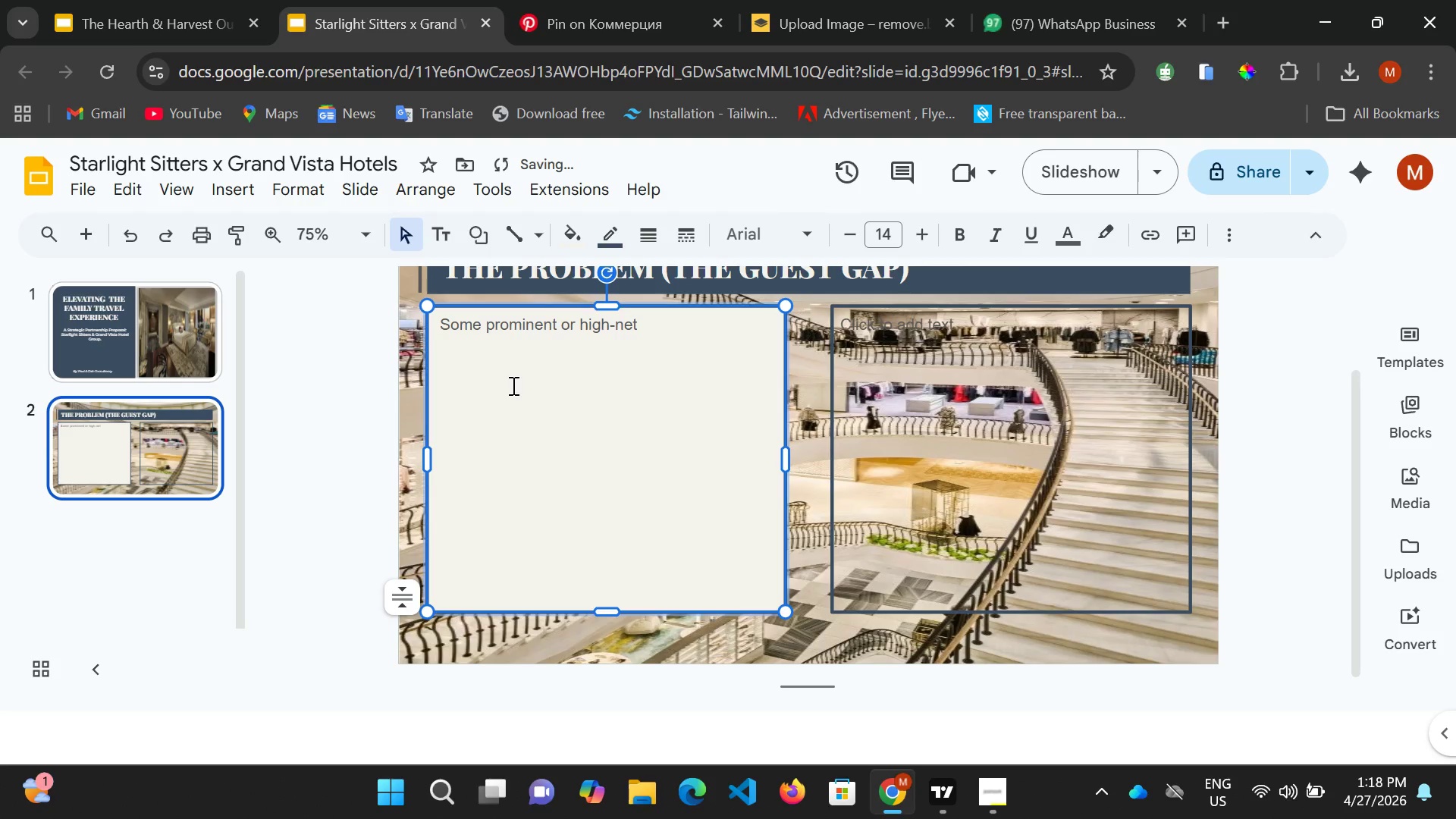 
type(-WORTH FORGO)
 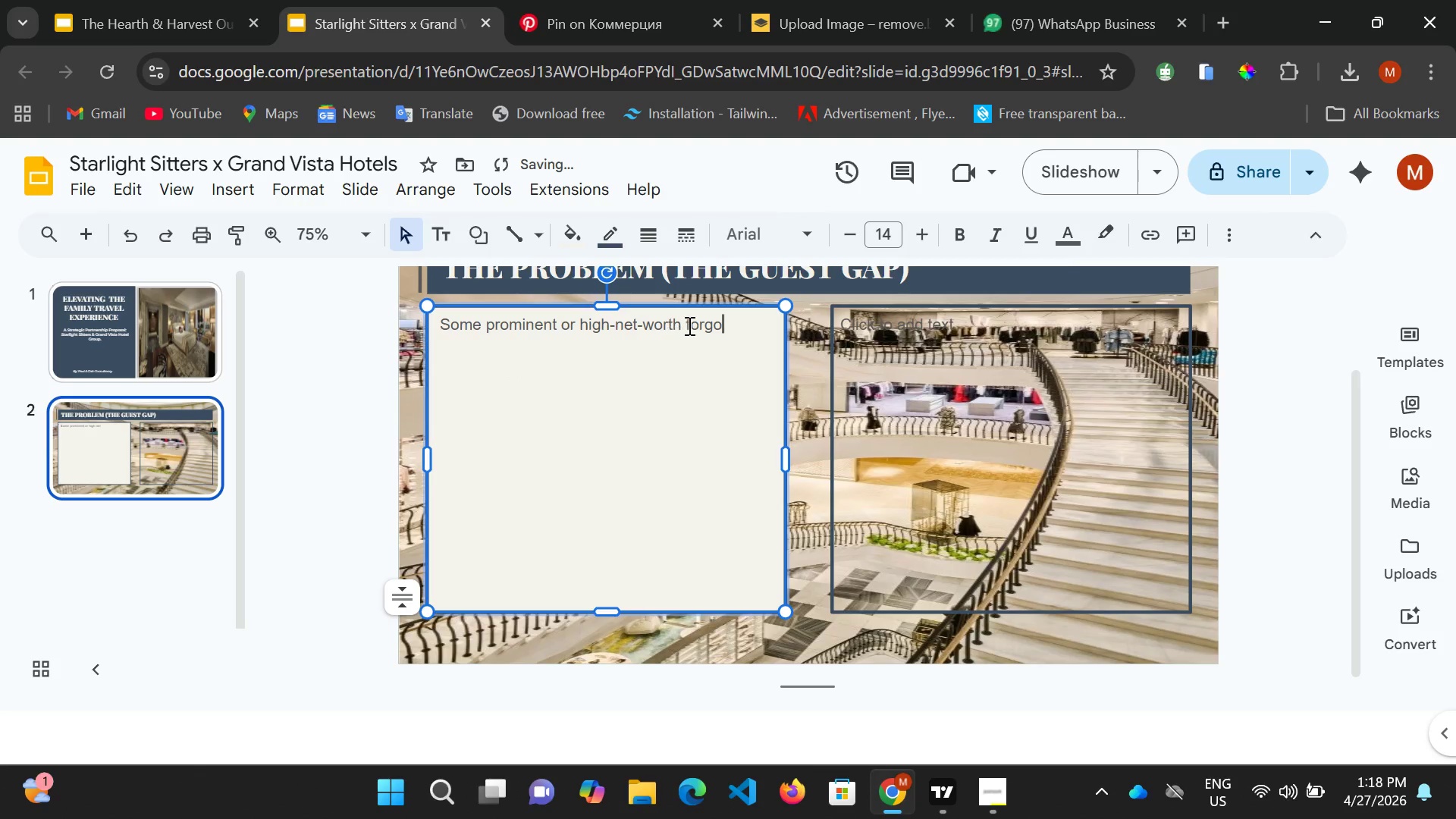 
left_click([688, 325])
 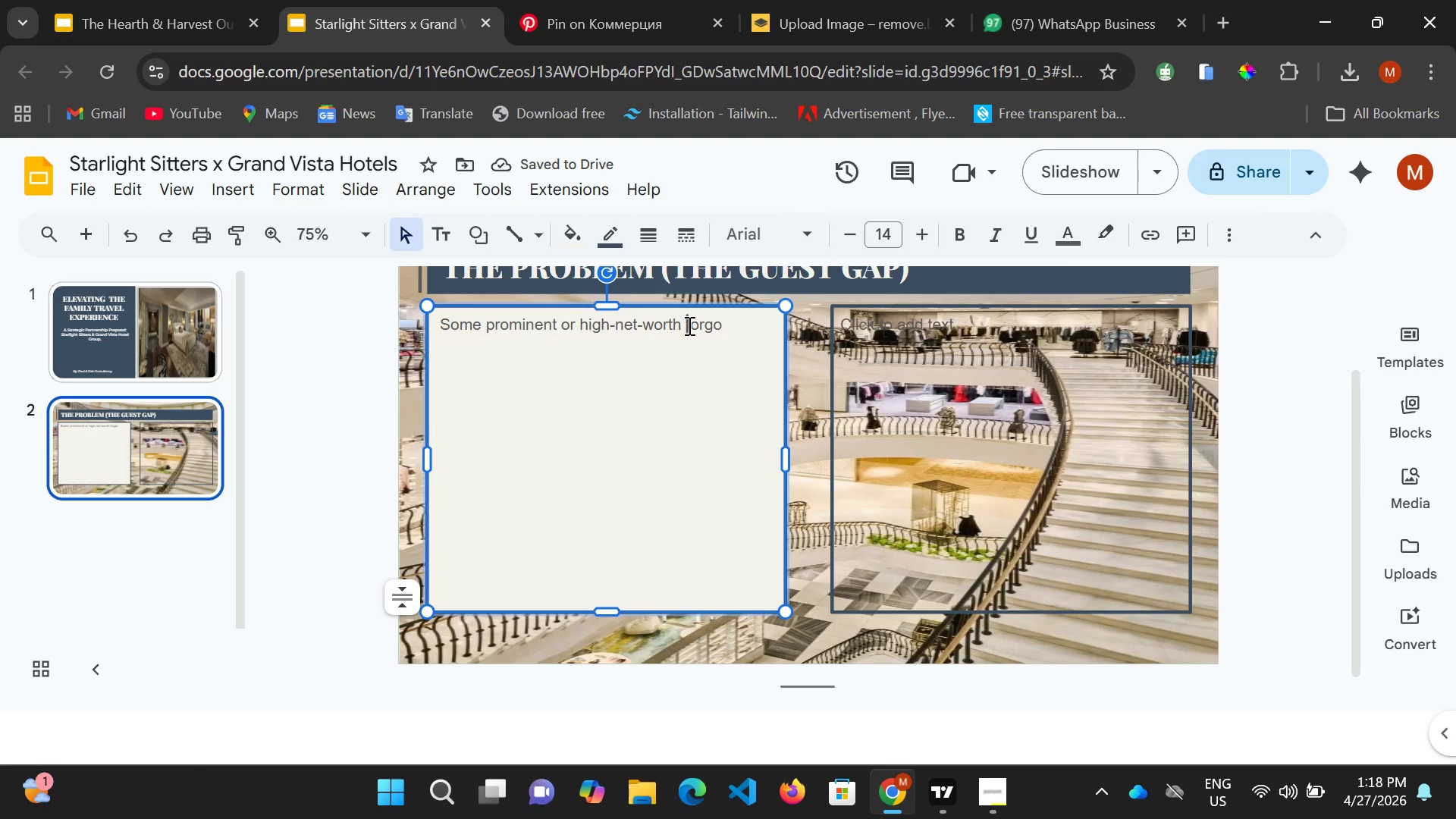 
key(ArrowLeft)
 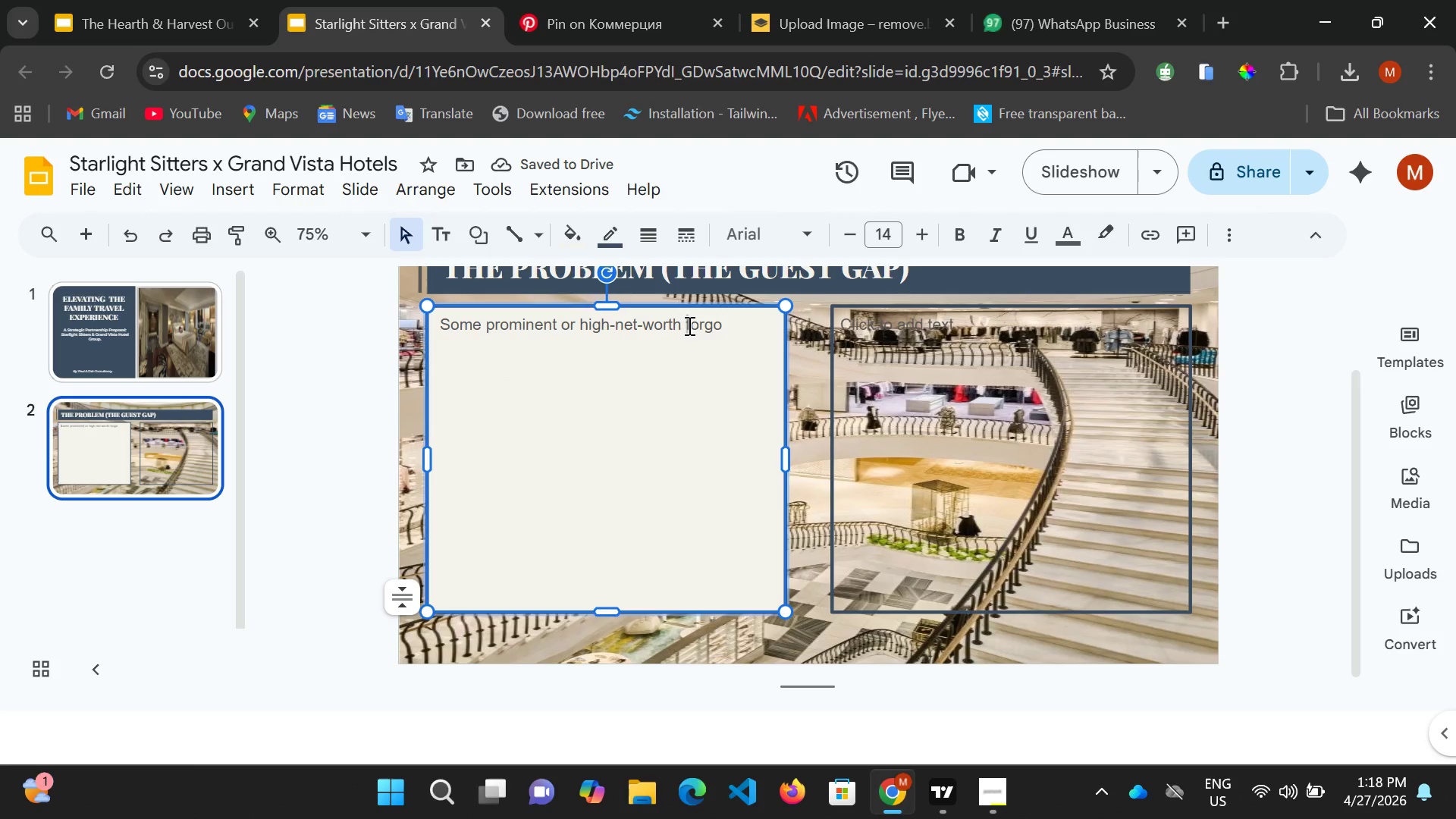 
type(TRAVELERS )
 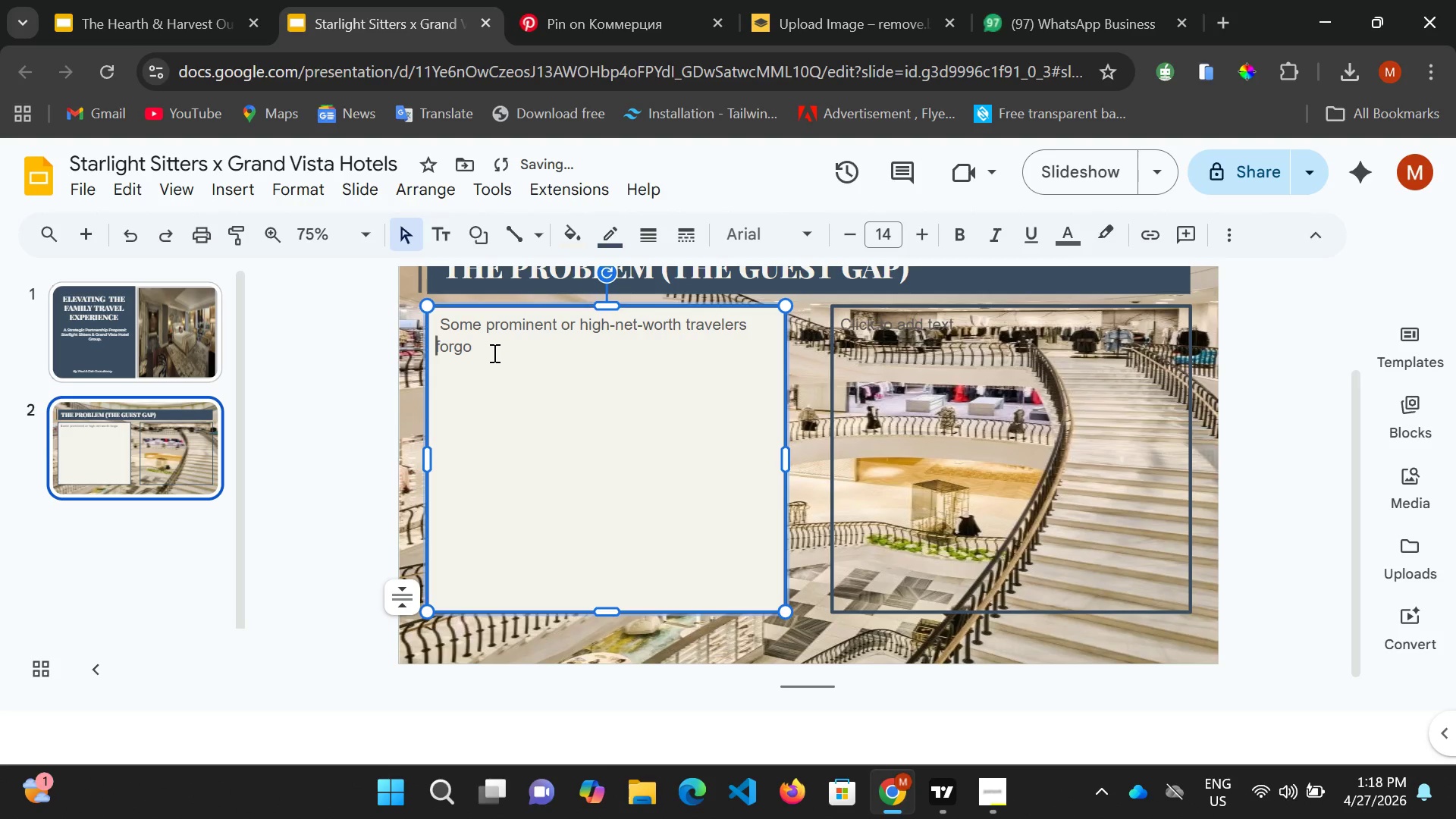 
left_click([493, 353])
 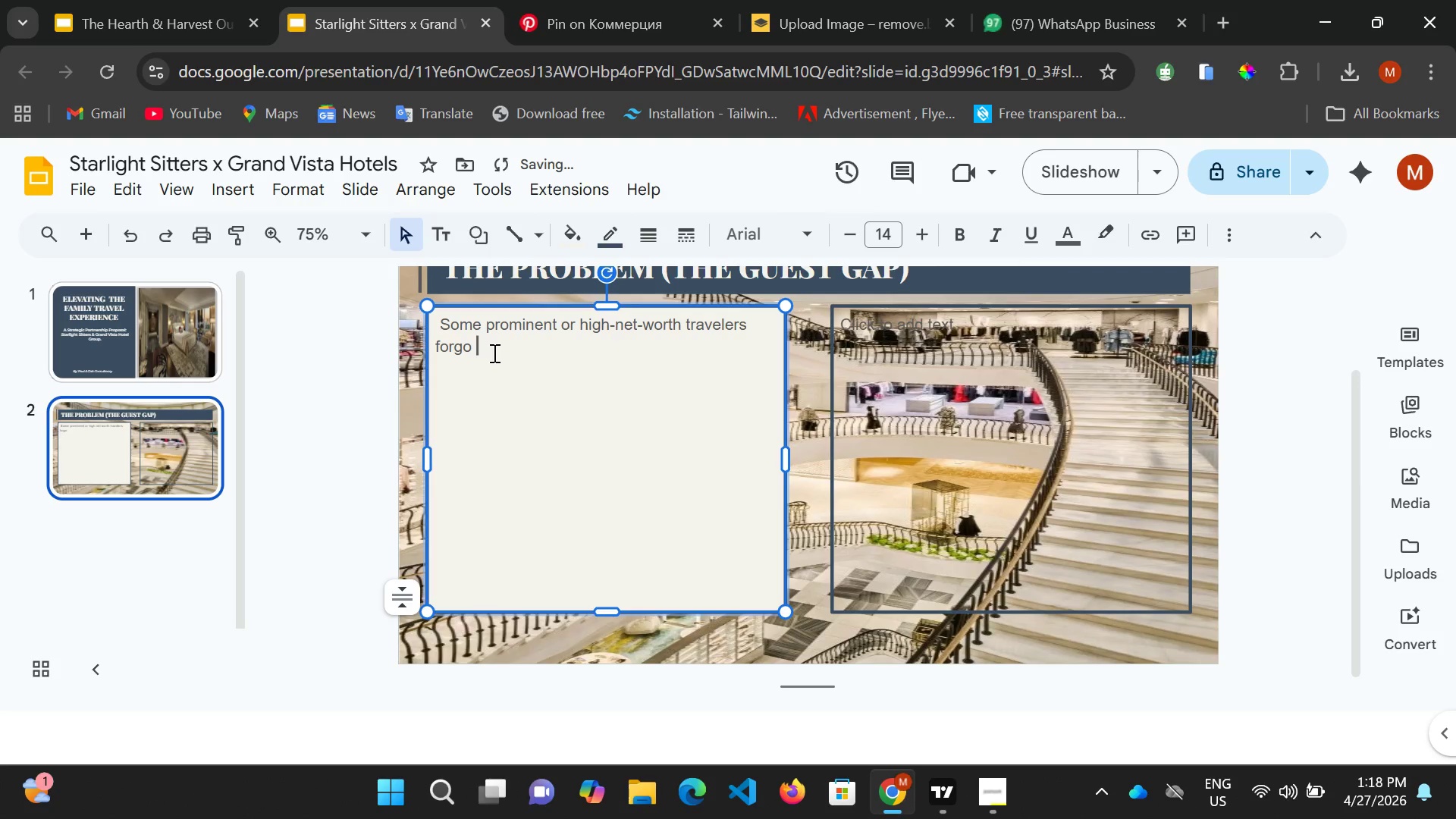 
type( SOME ACTIVEES)
key(Backspace)
key(Backspace)
key(Backspace)
key(Backspace)
type(VITO)
key(Backspace)
type(IES THAT COULD MAKE THME HAVE ALOT OIF )
key(Backspace)
key(Backspace)
key(Backspace)
type(F FUN AND HAVE NIE)
key(Backspace)
type(CE LIESURE TIME)
 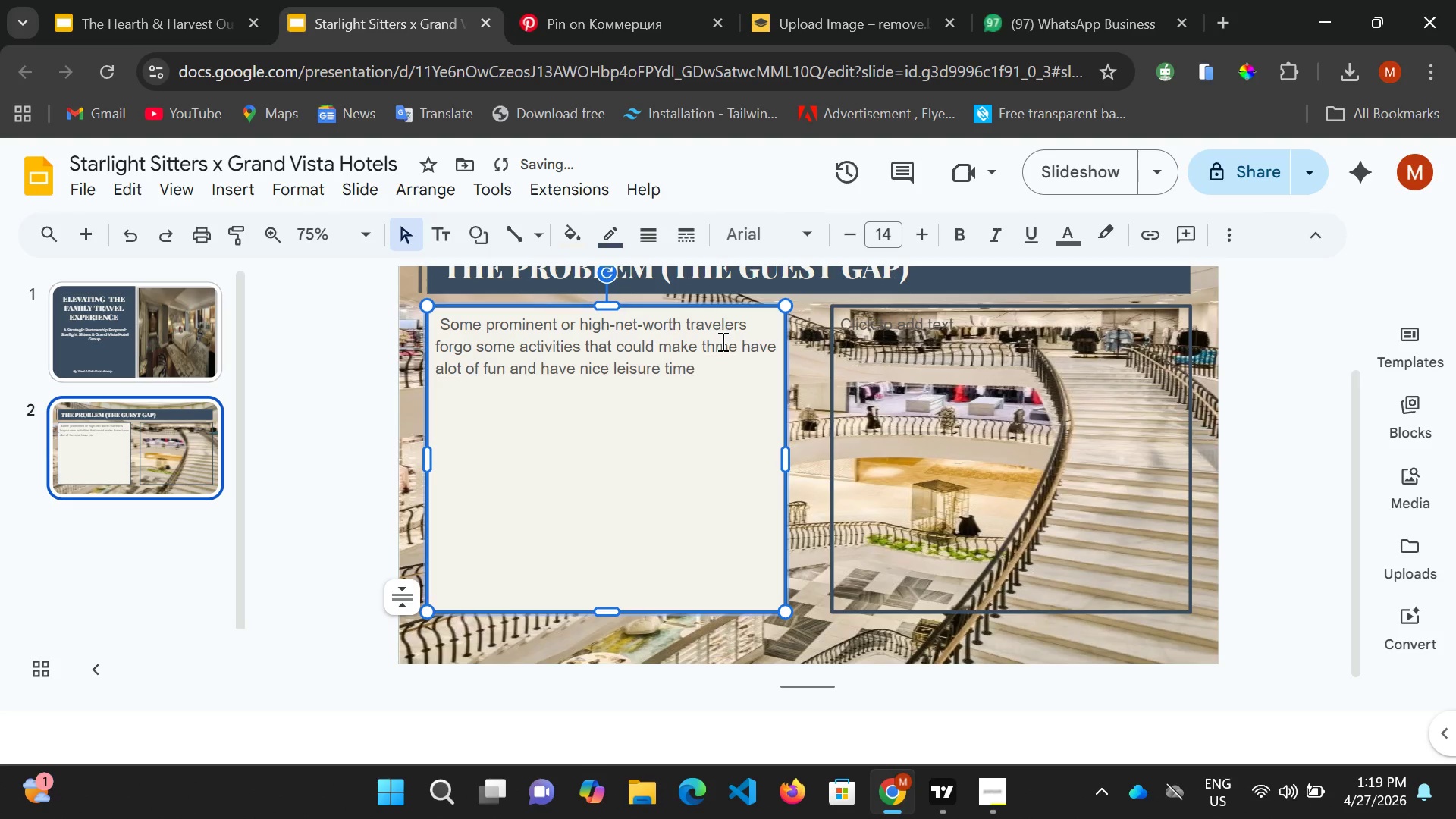 
left_click([721, 341])
 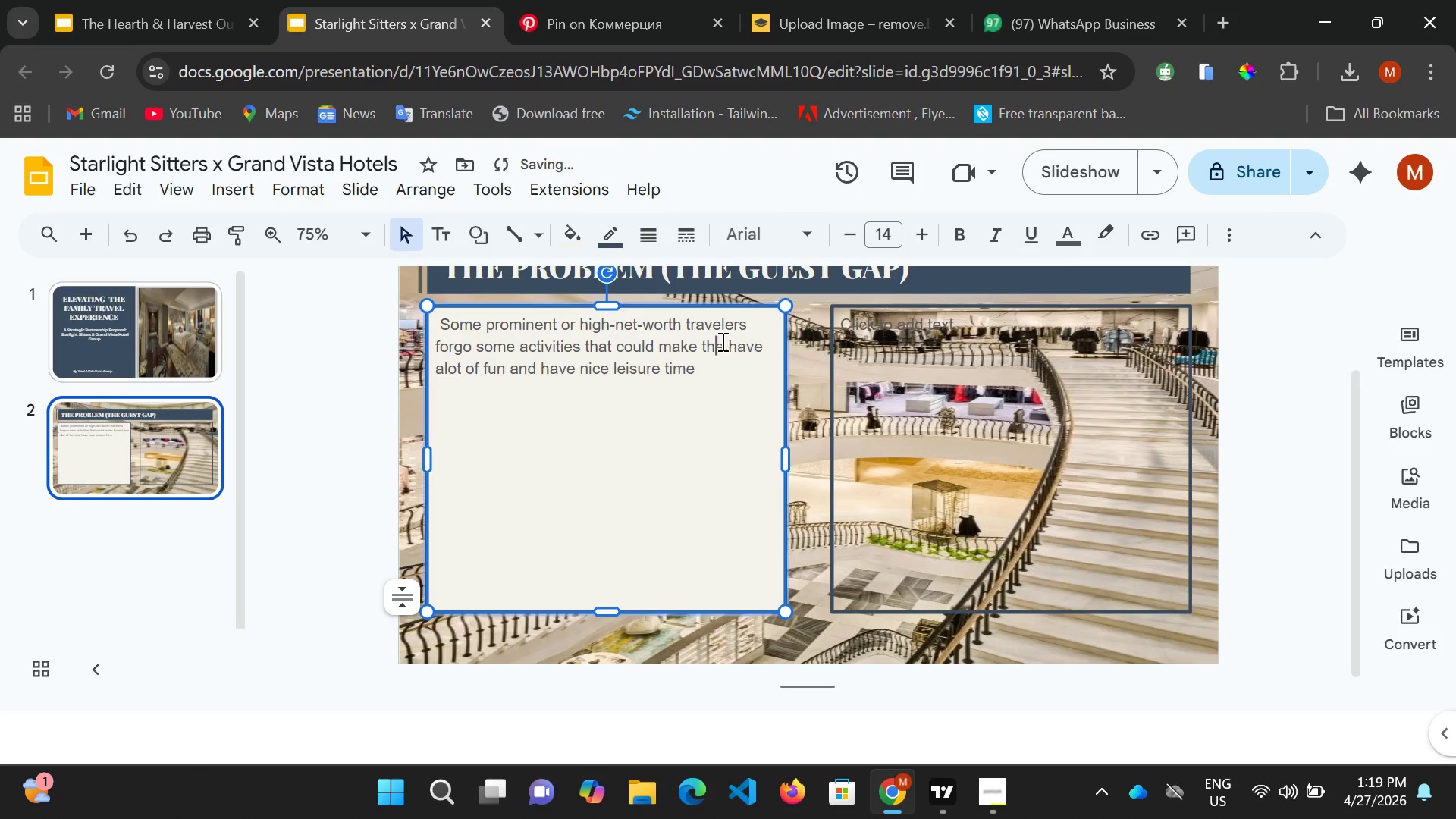 
key(Backspace)
 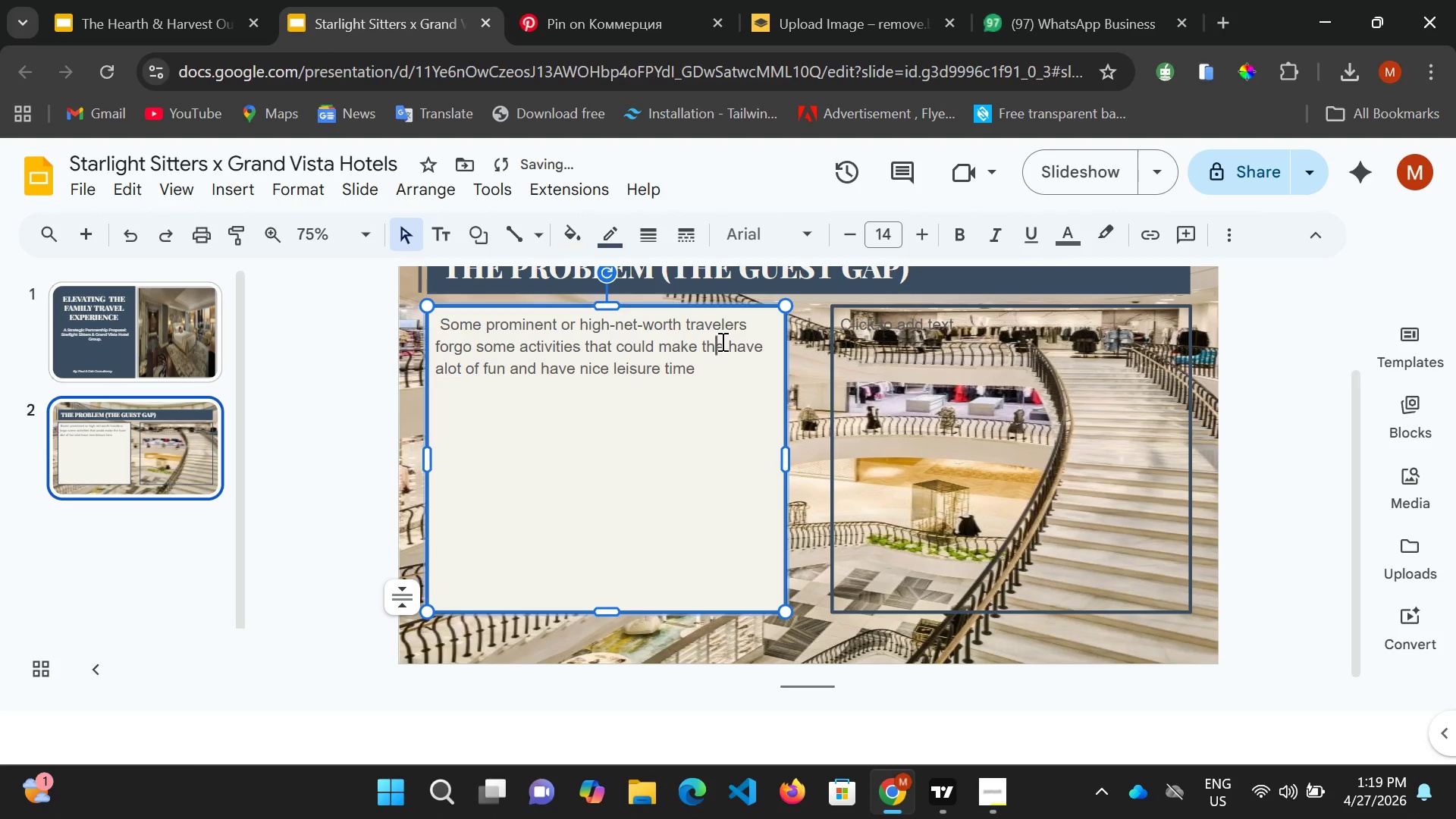 
key(ArrowRight)
 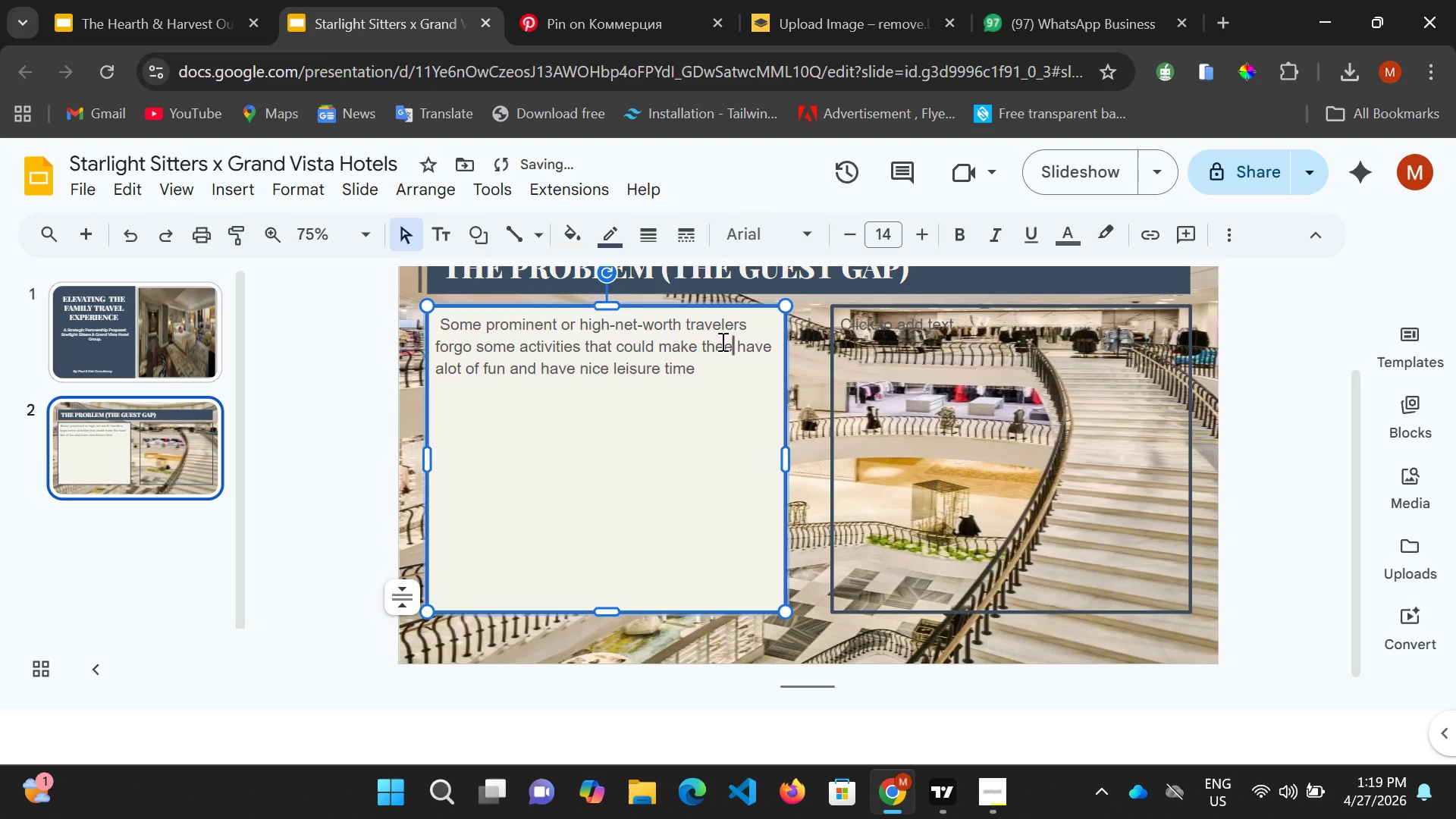 
key(E)
 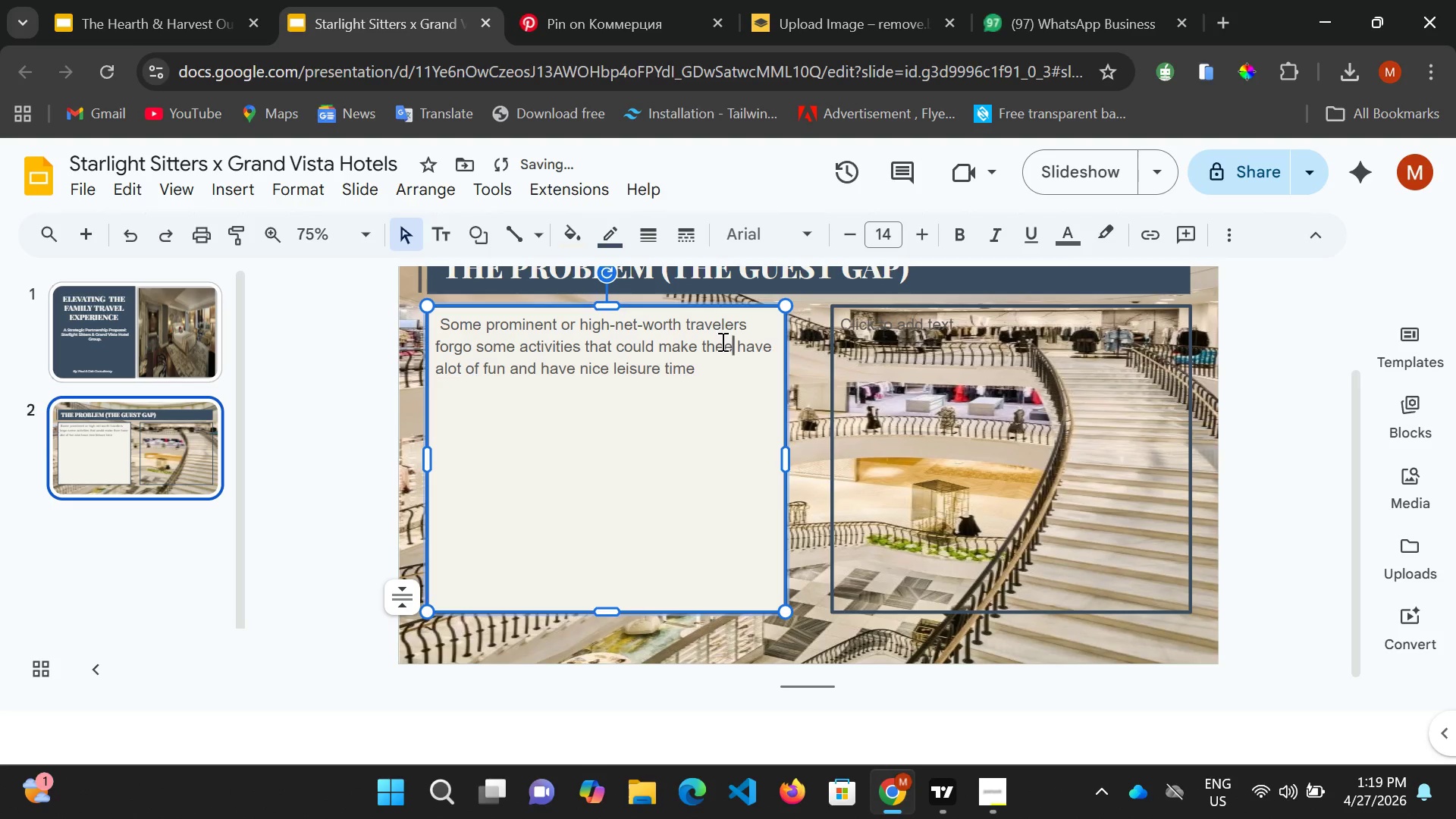 
key(Backspace)
 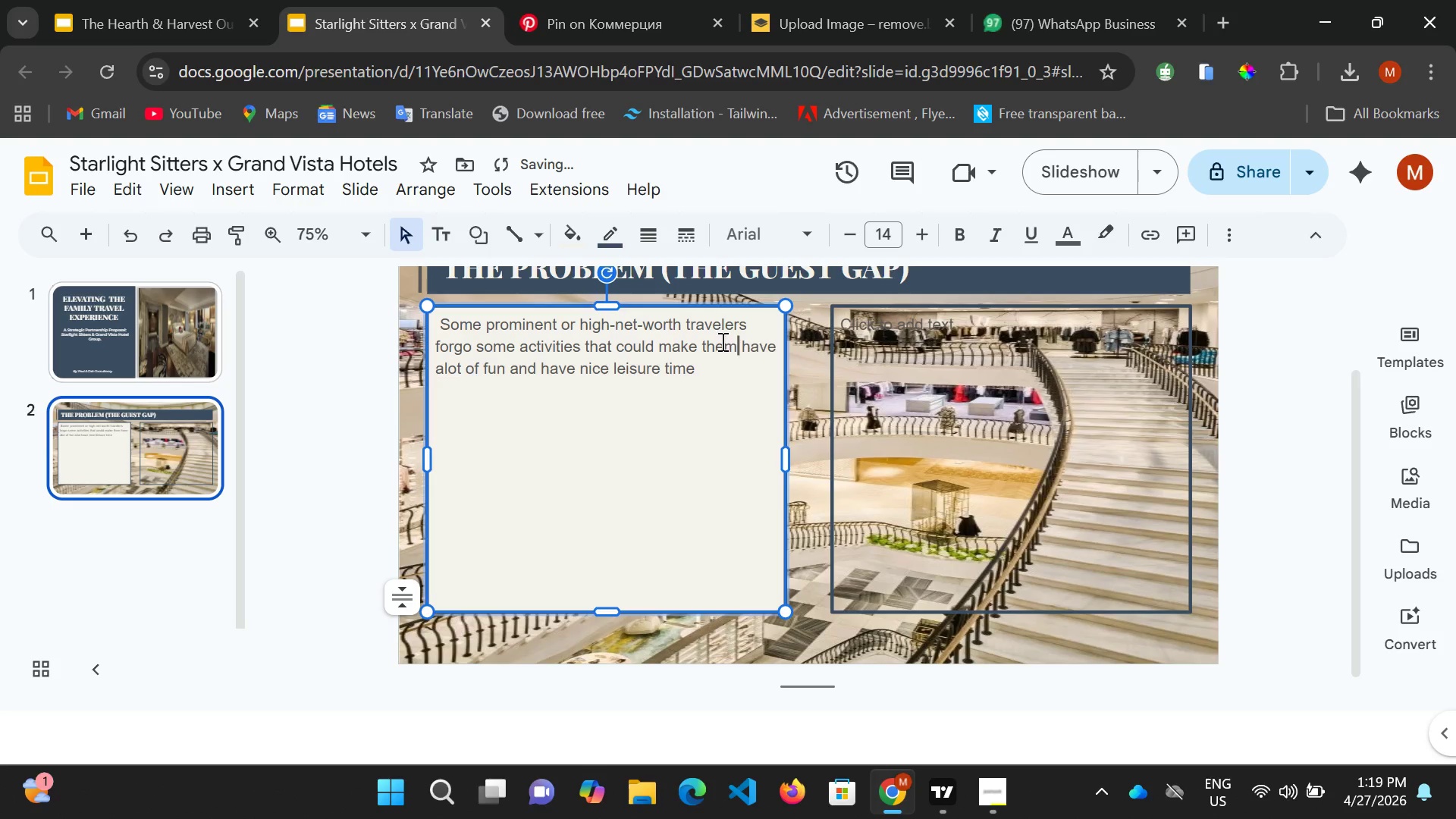 
key(M)
 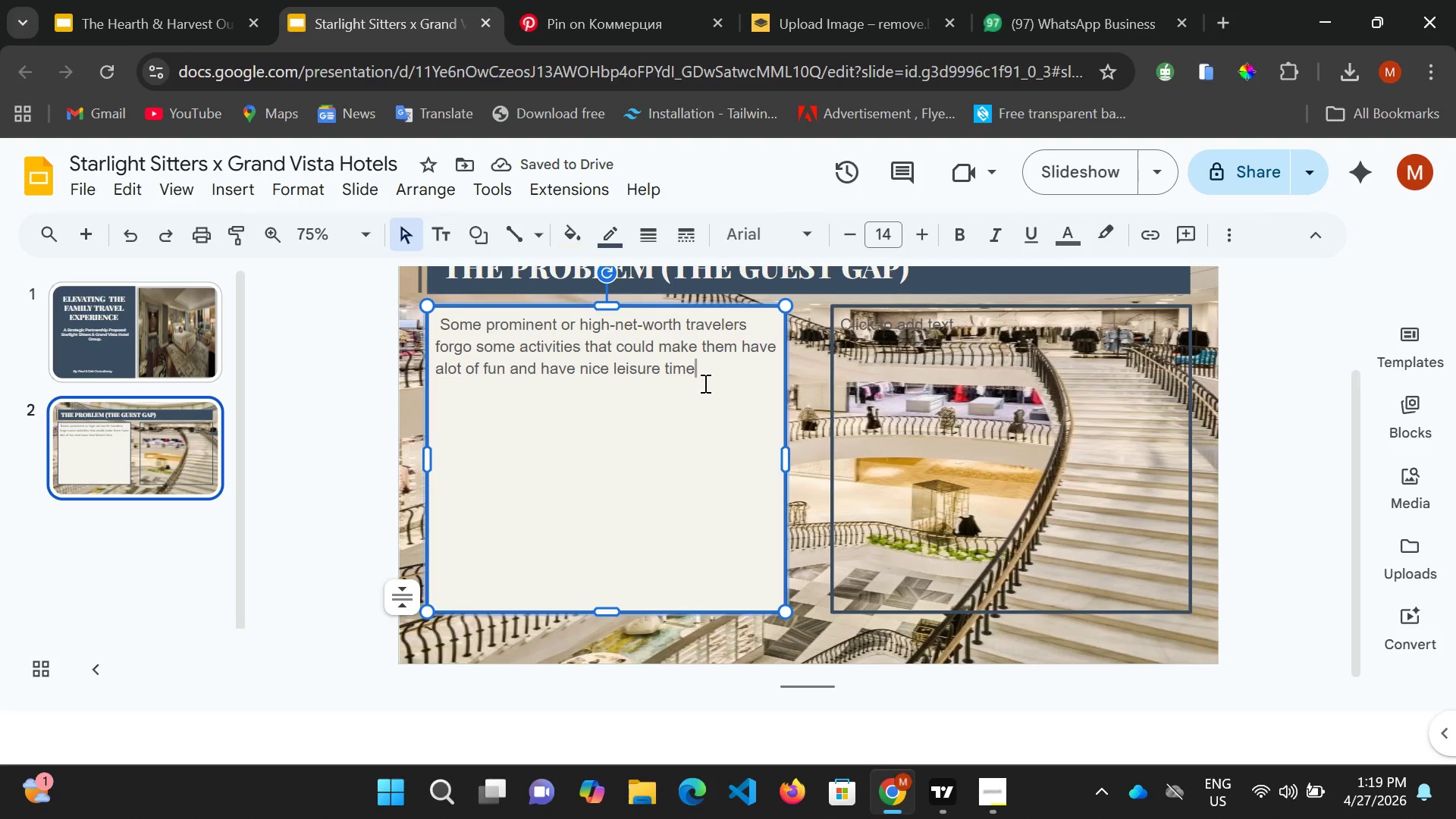 
wait(11.19)
 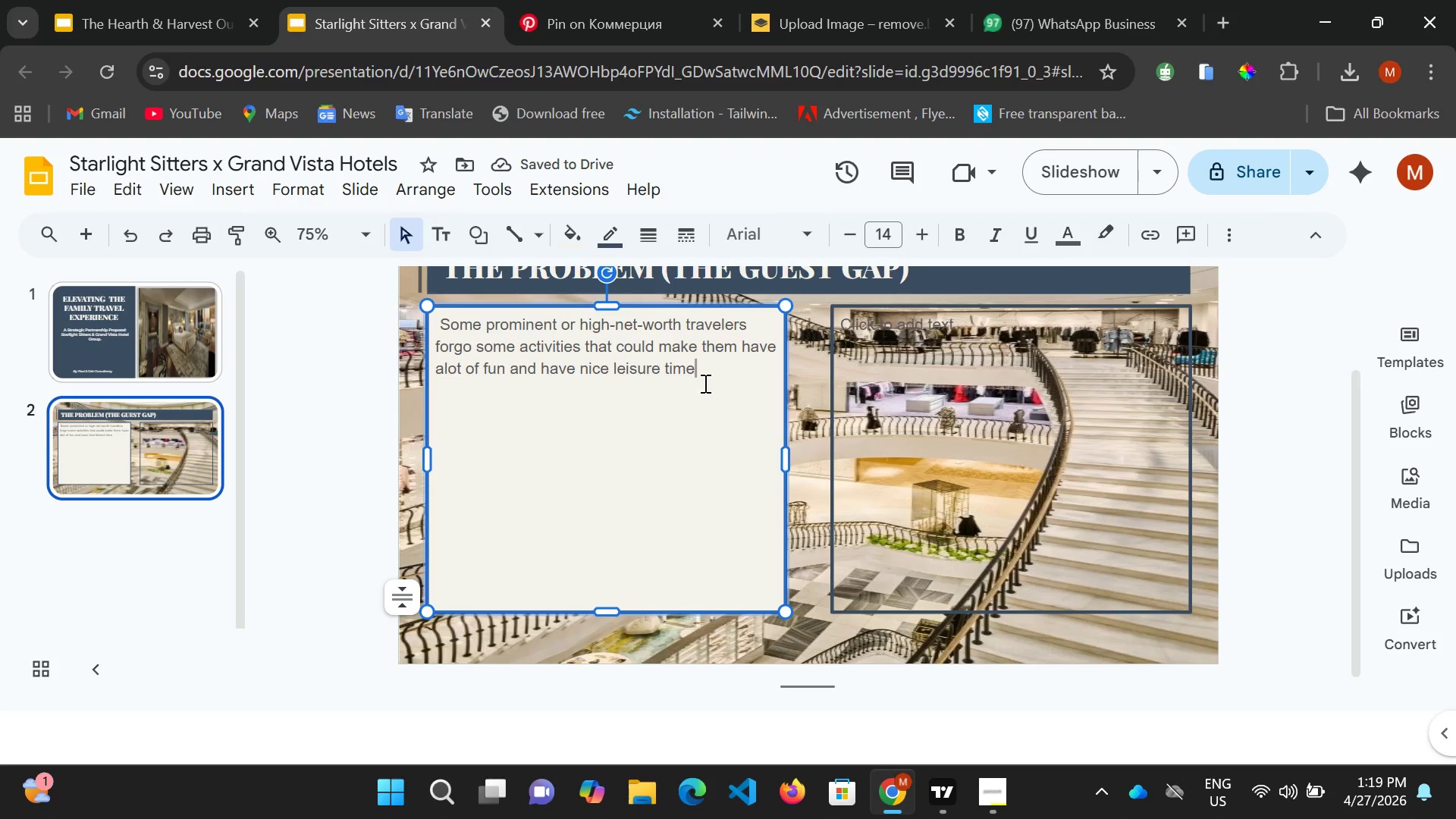 
type(.)
key(Backspace)
type(, LIKE )
key(Backspace)
type(; FORGO EVE)
 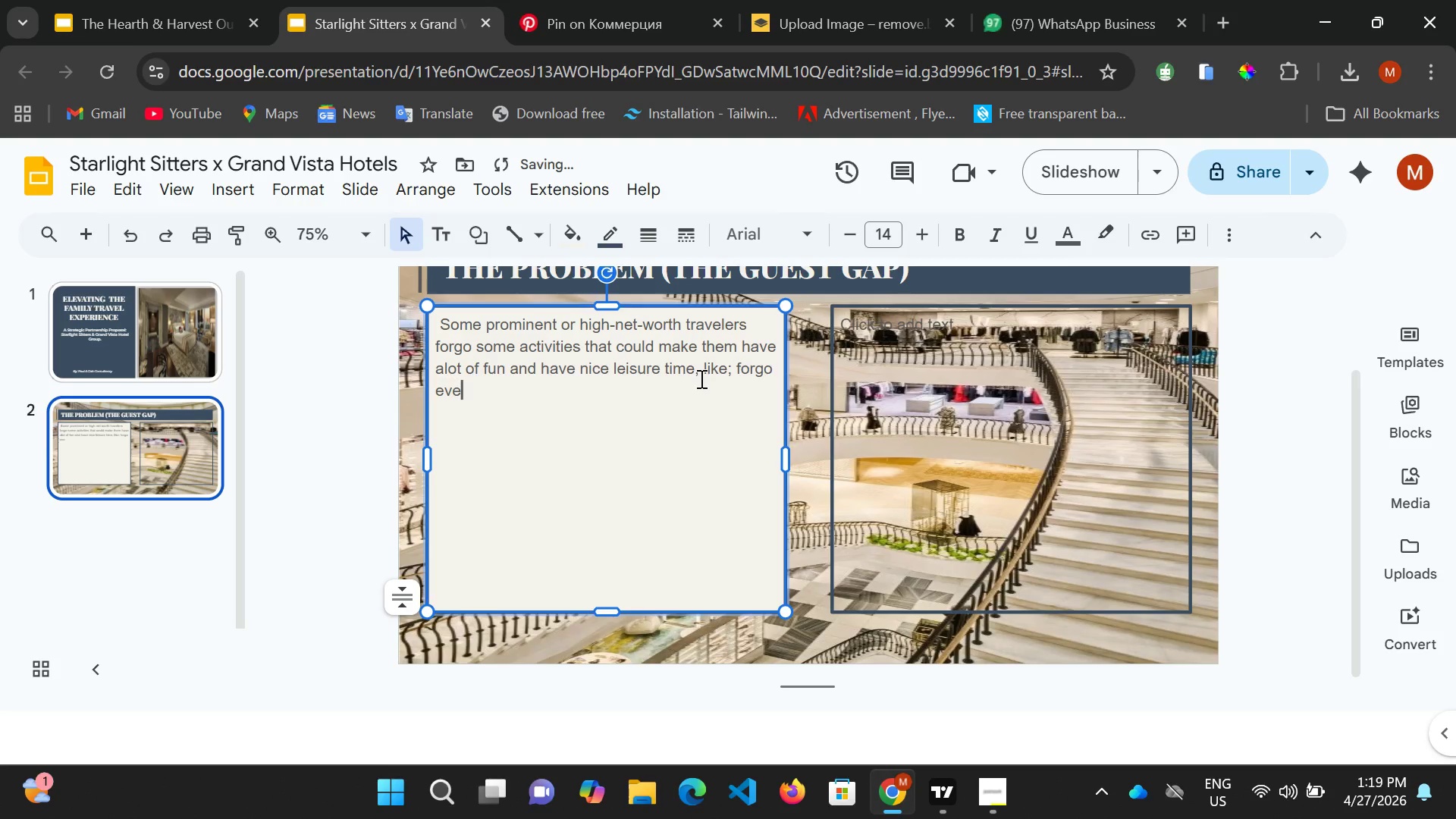 
type(NING DINING OR SPA SERVICES DUEE TO )
 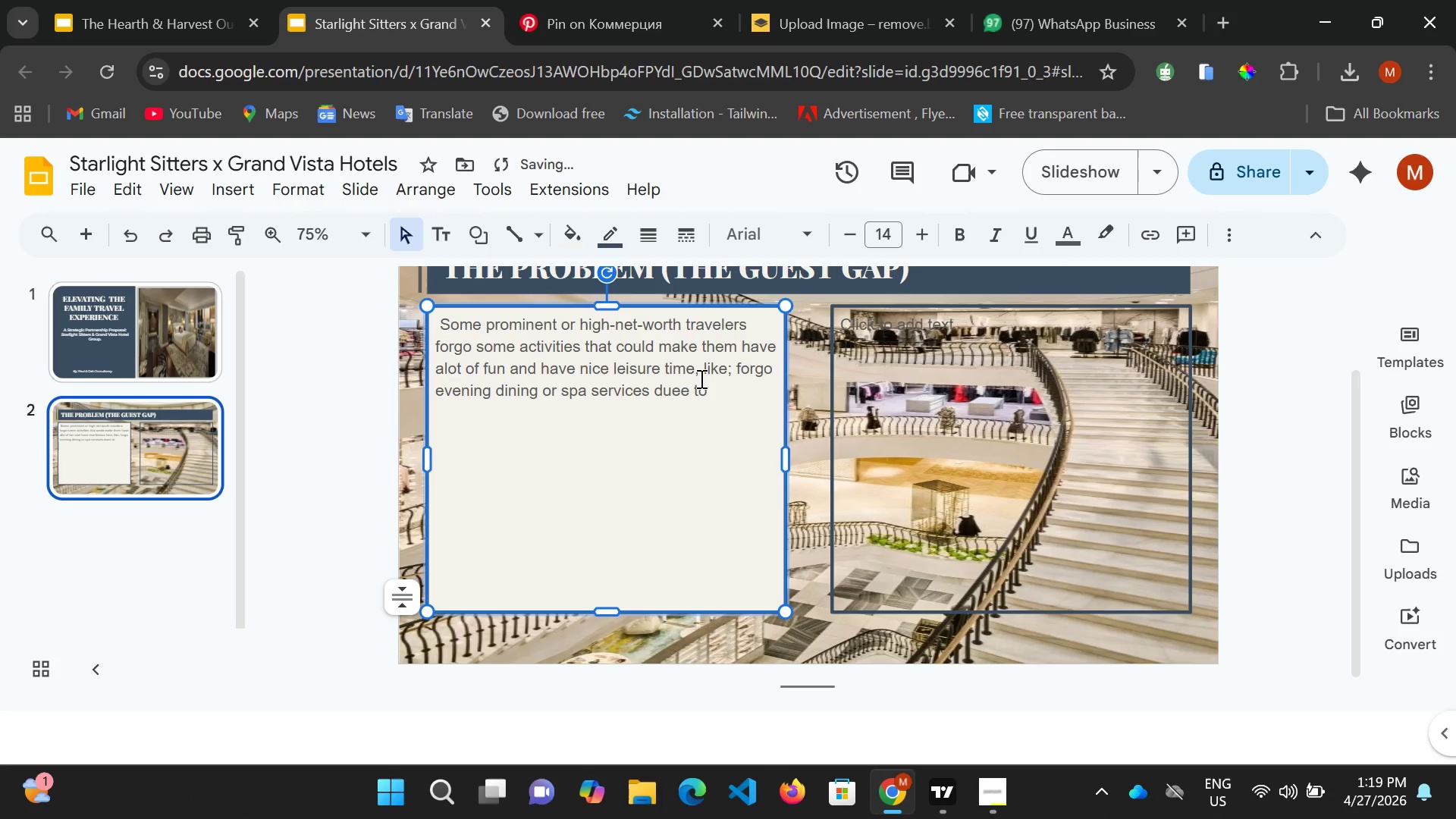 
key(ArrowLeft)
 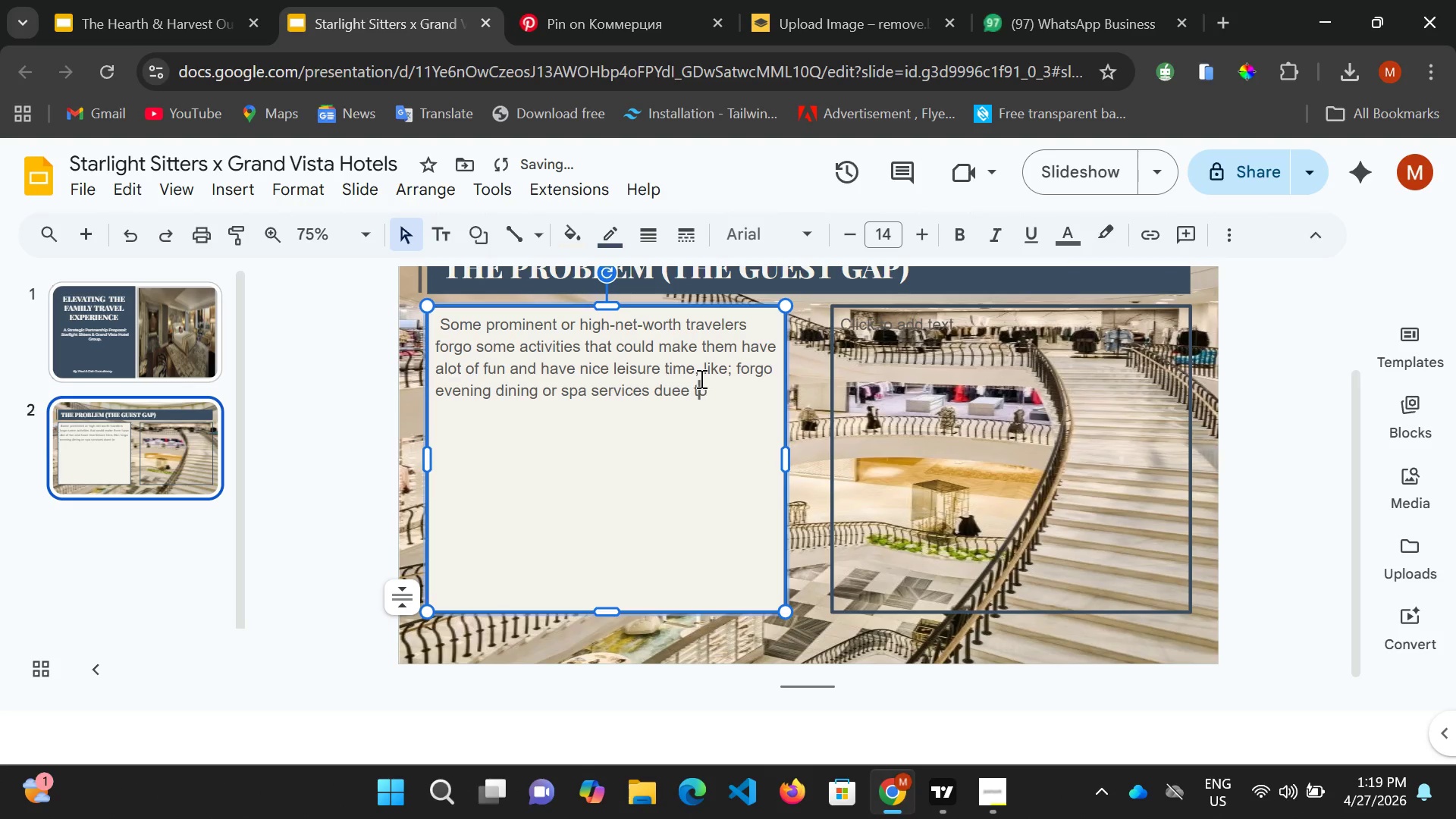 
key(ArrowLeft)
 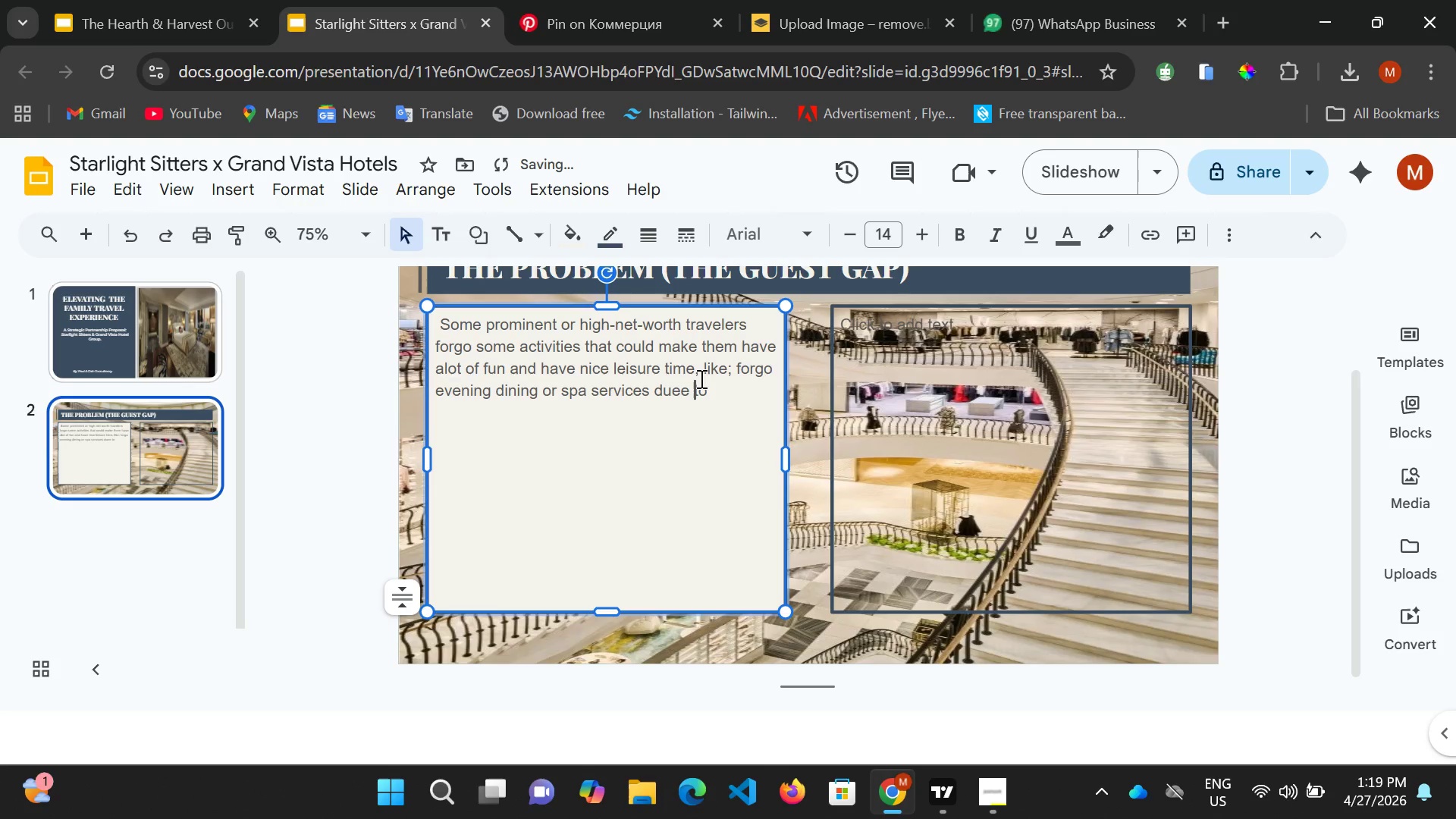 
key(ArrowLeft)
 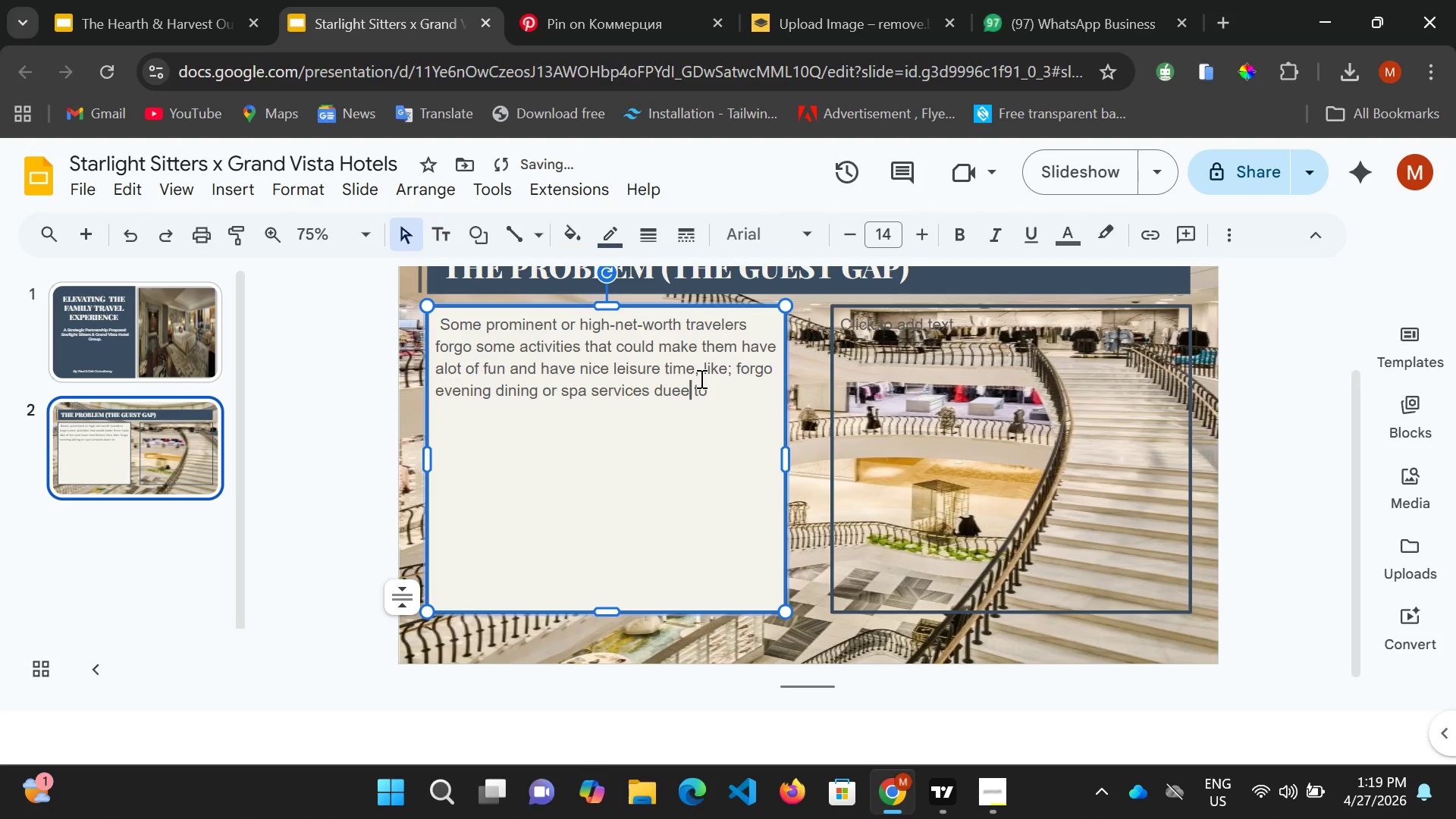 
key(ArrowLeft)
 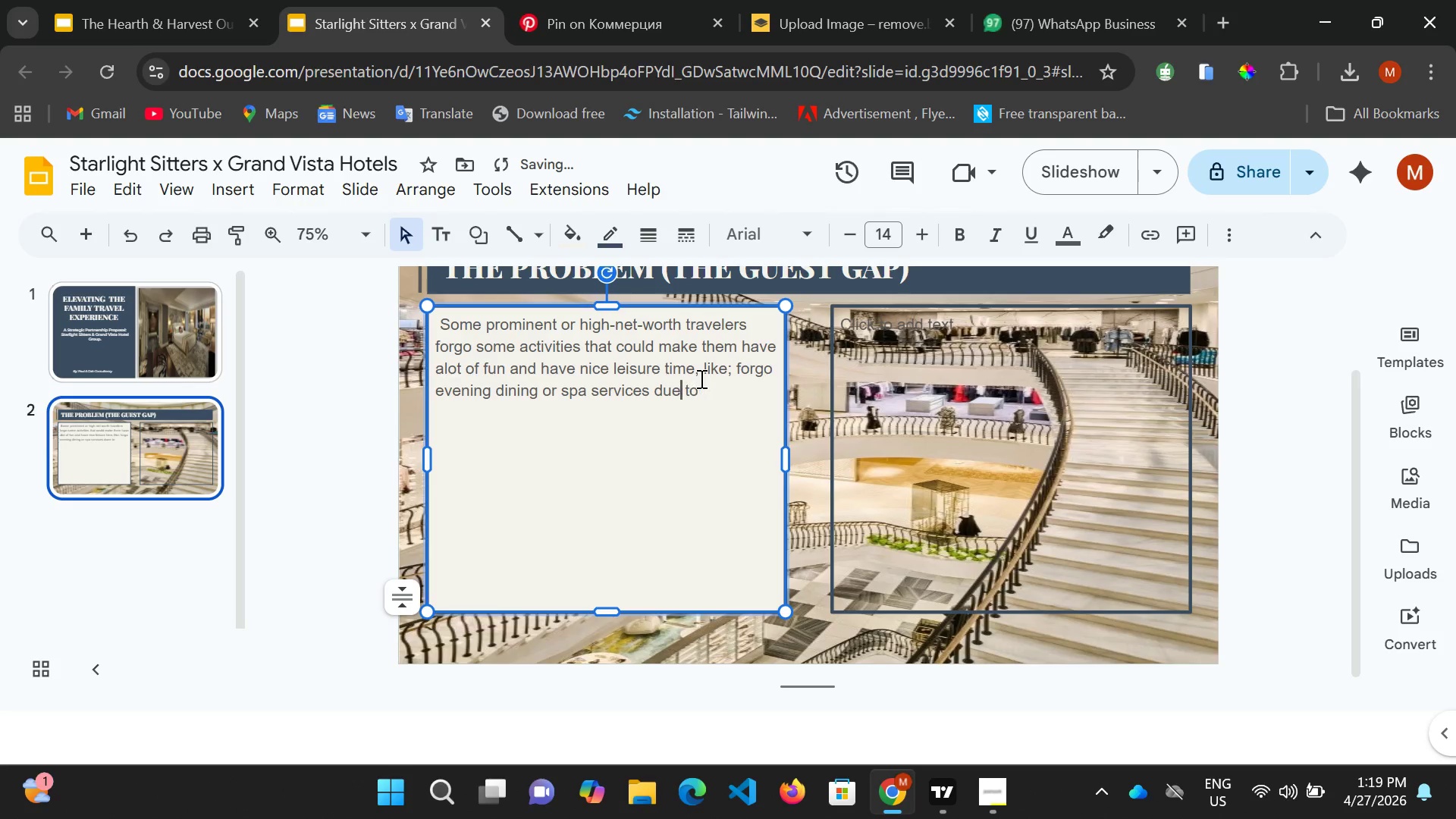 
key(Backspace)
 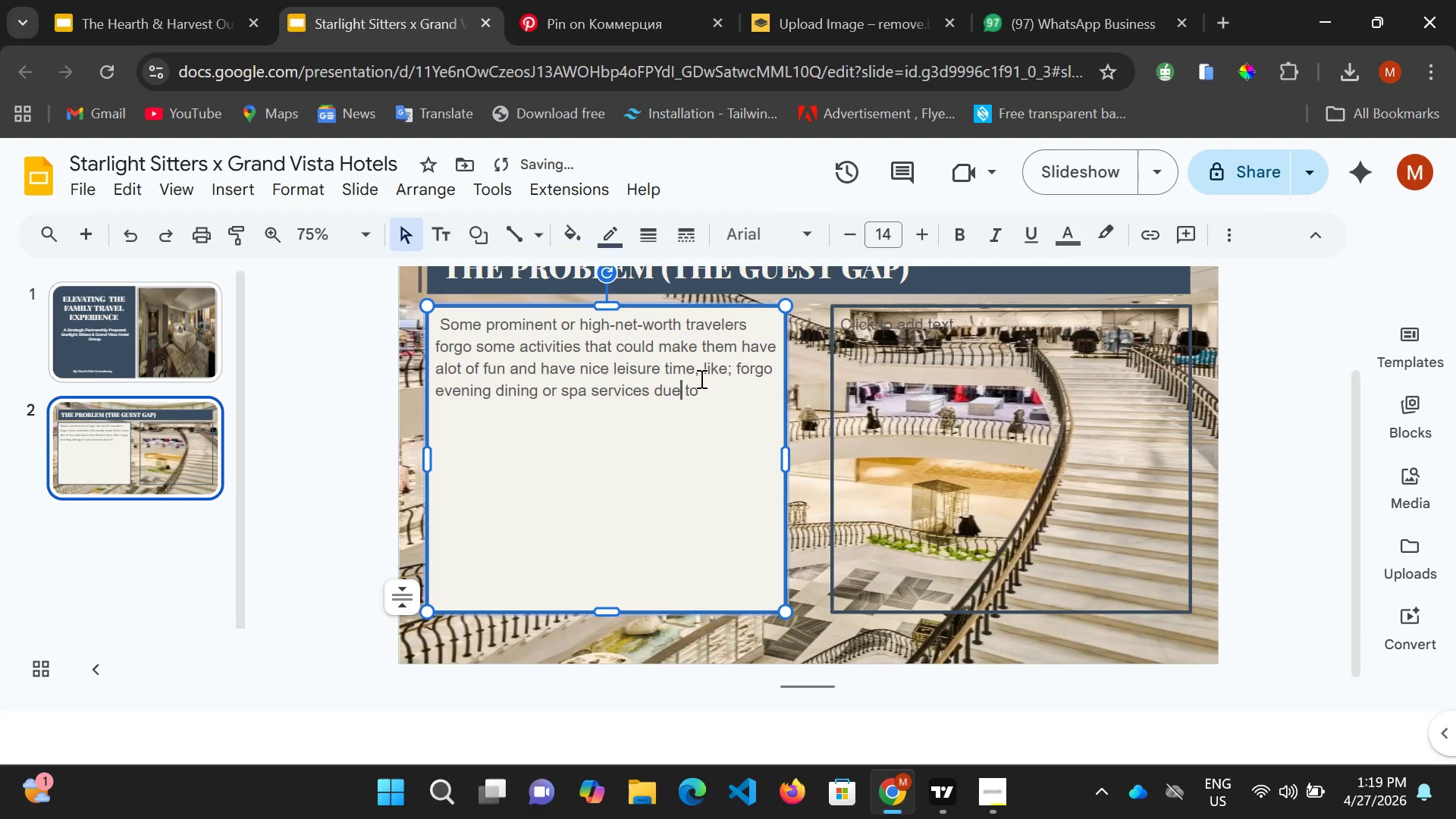 
key(ArrowRight)
 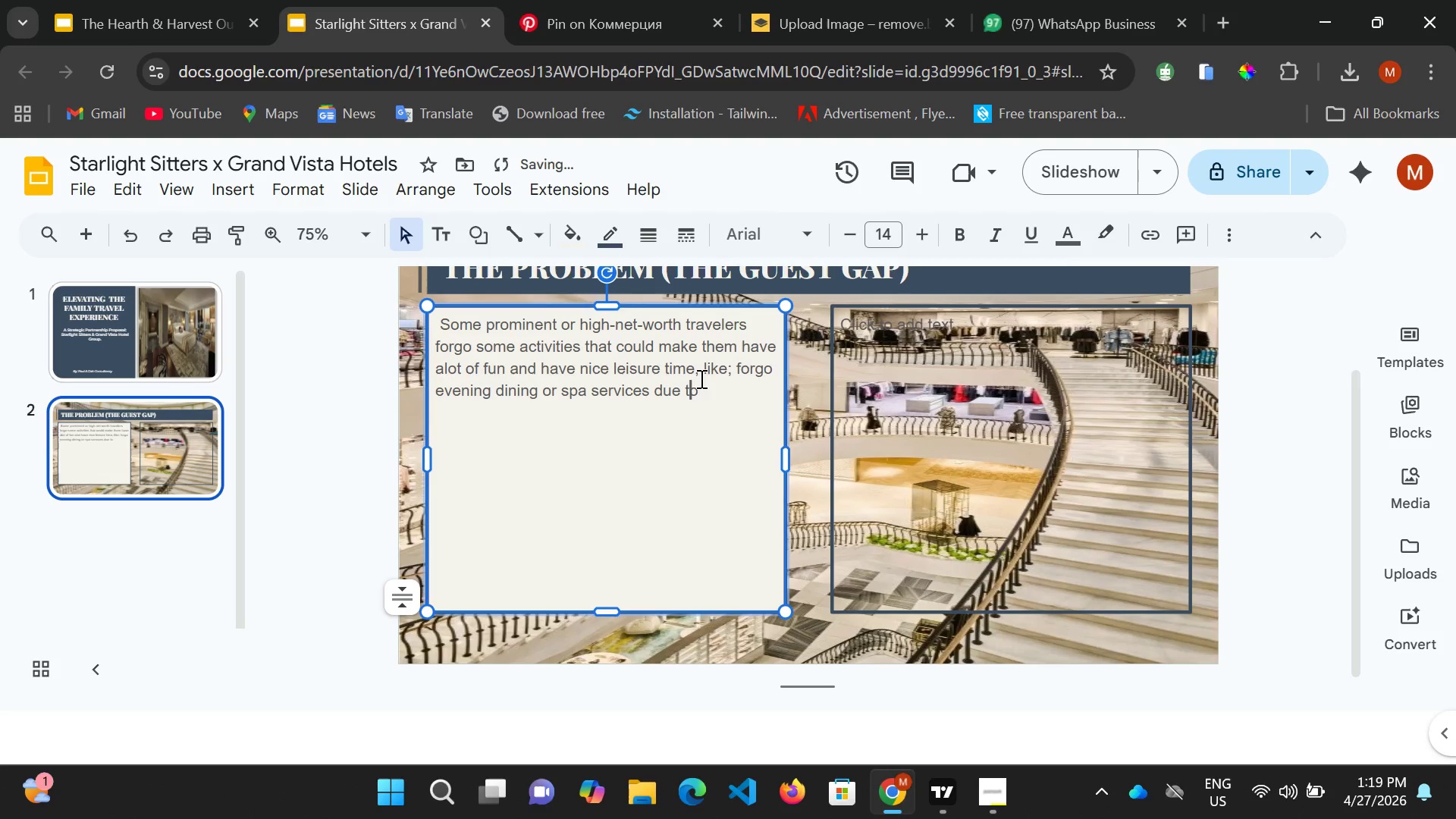 
key(ArrowRight)
 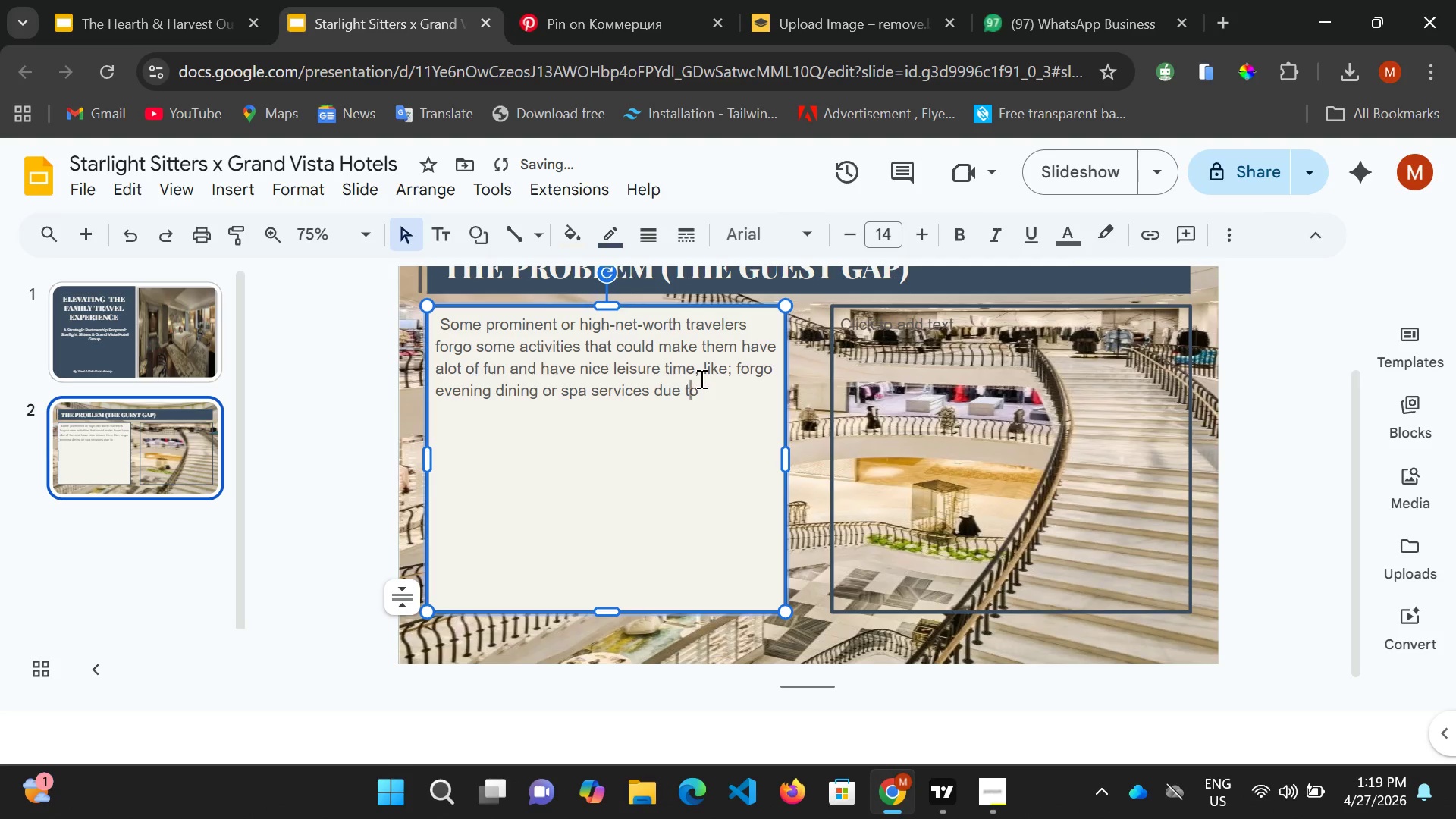 
key(ArrowRight)
 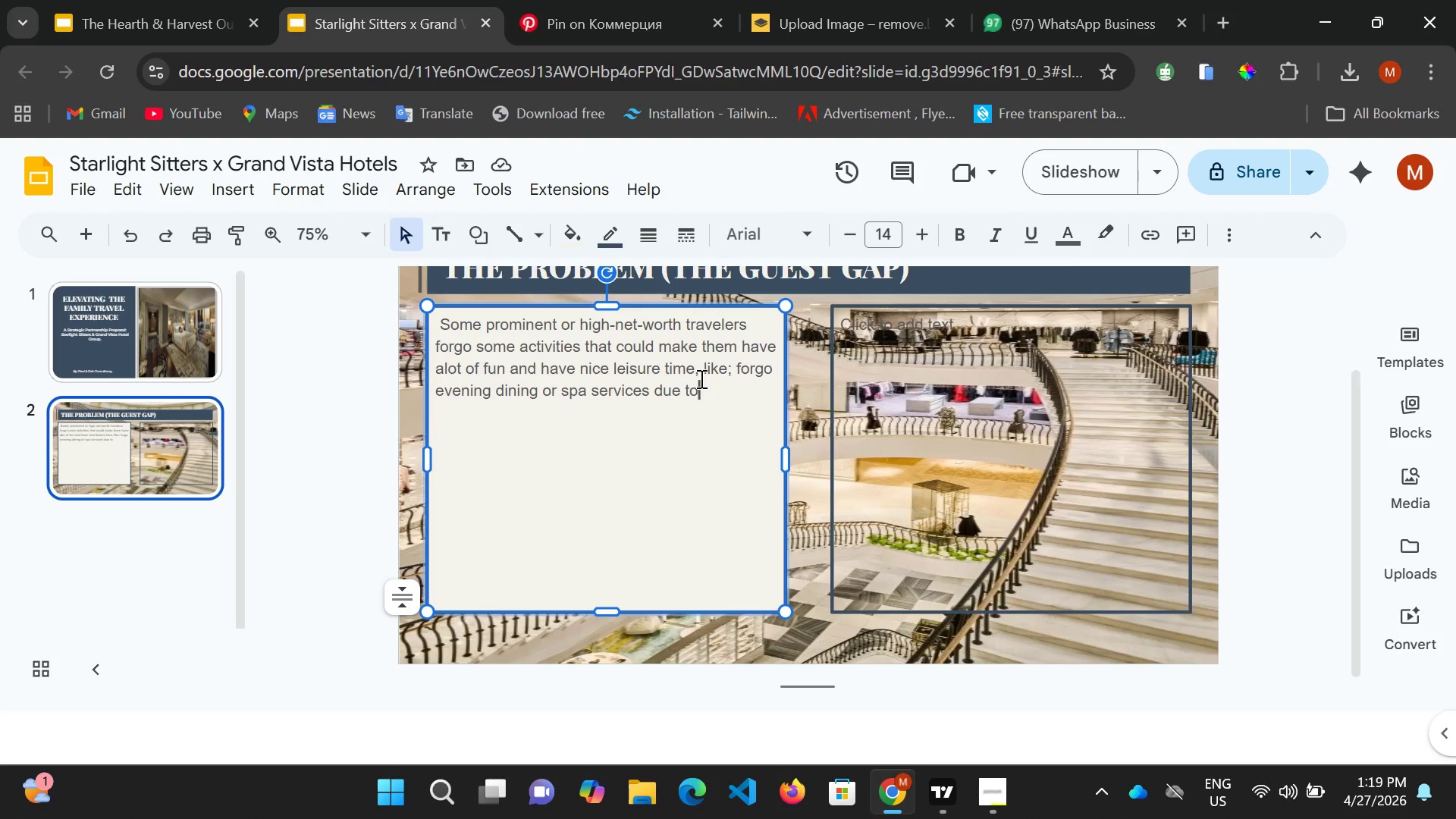 
wait(12.12)
 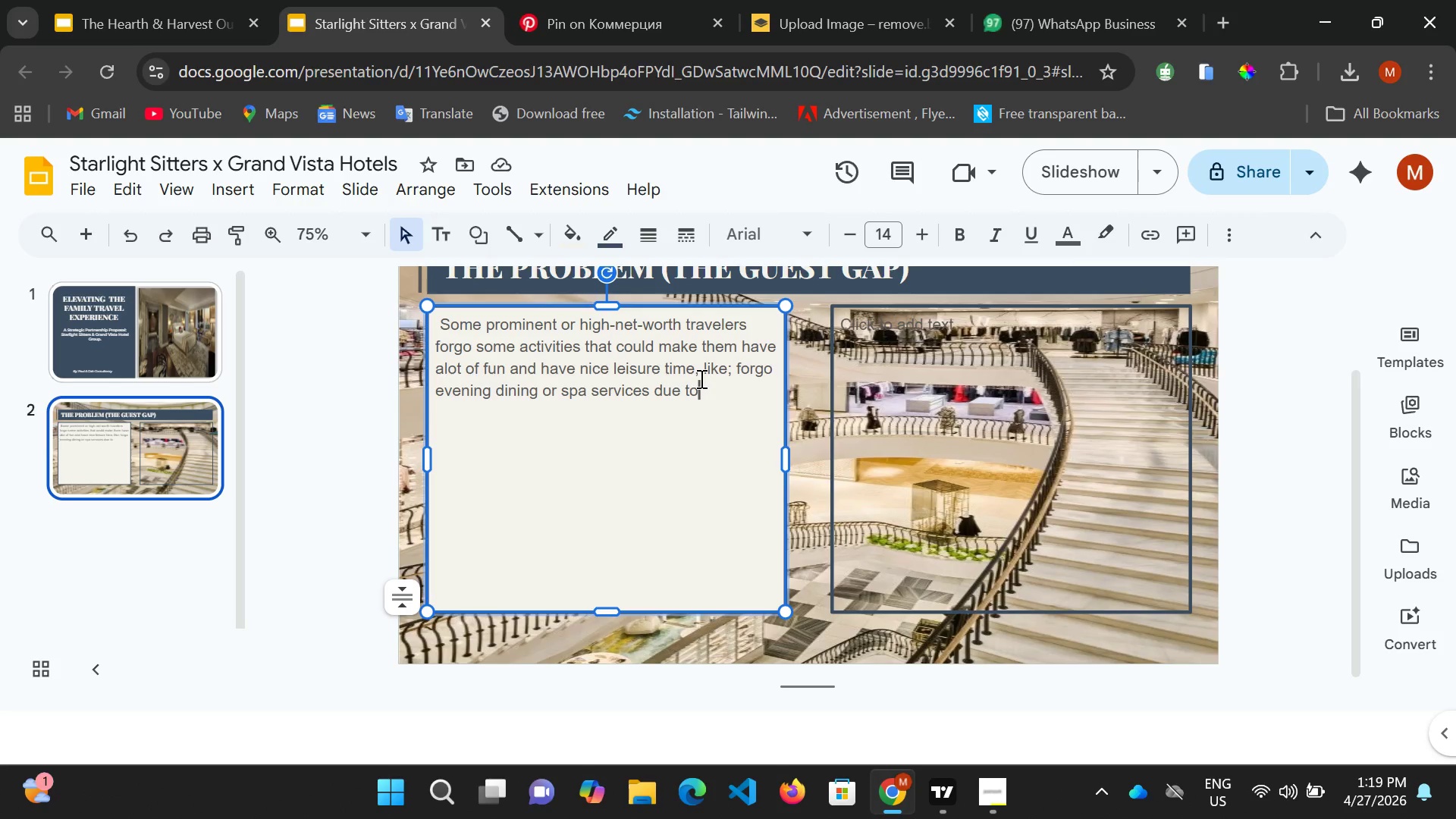 
type( child)
key(Backspace)
key(Backspace)
key(Backspace)
key(Backspace)
key(Backspace)
type("Childcare Paradox")
 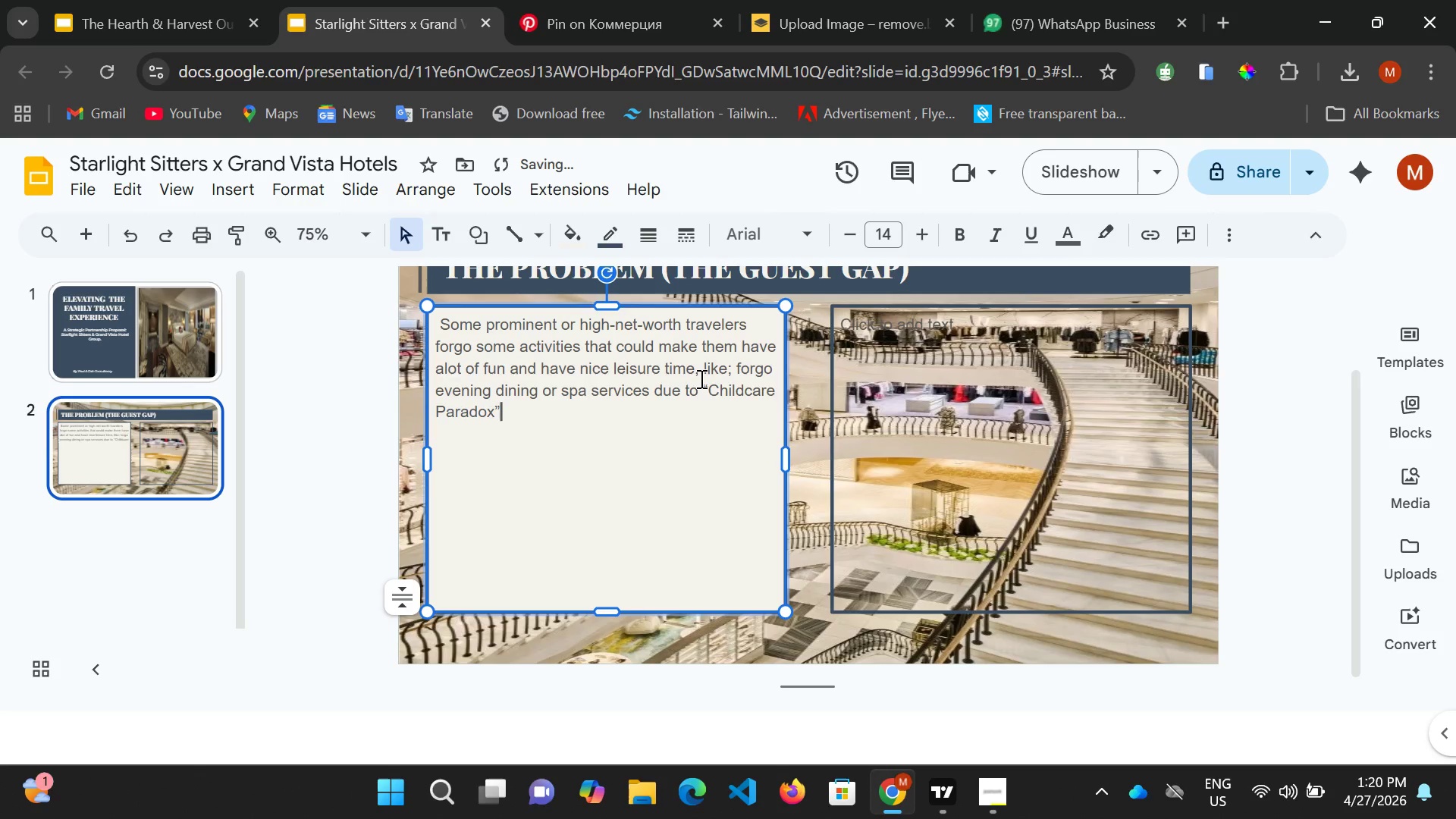 
key(Space)
 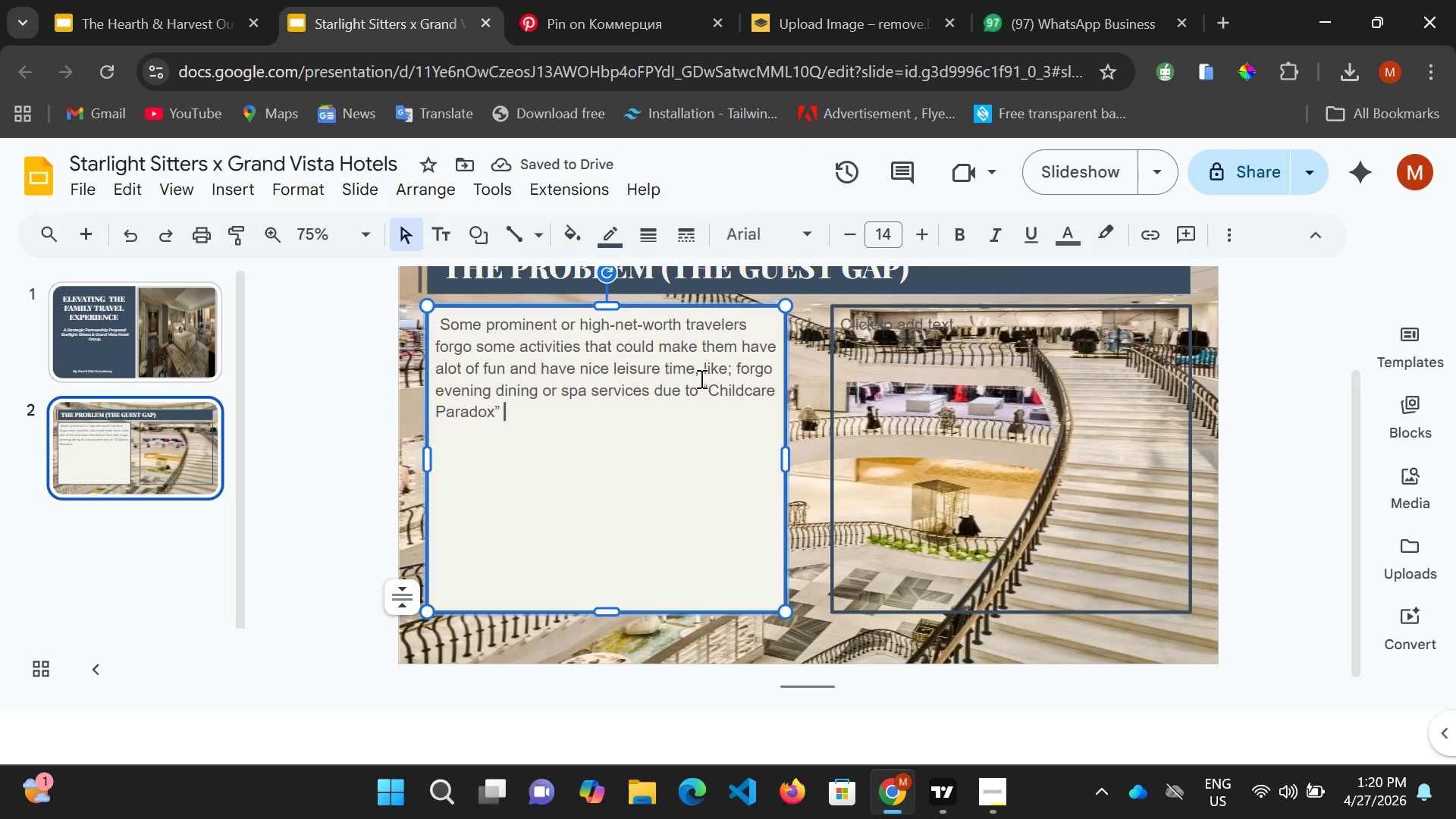 
type(becasue )
key(Backspace)
key(Backspace)
key(Backspace)
key(Backspace)
type(use lack of trust)
 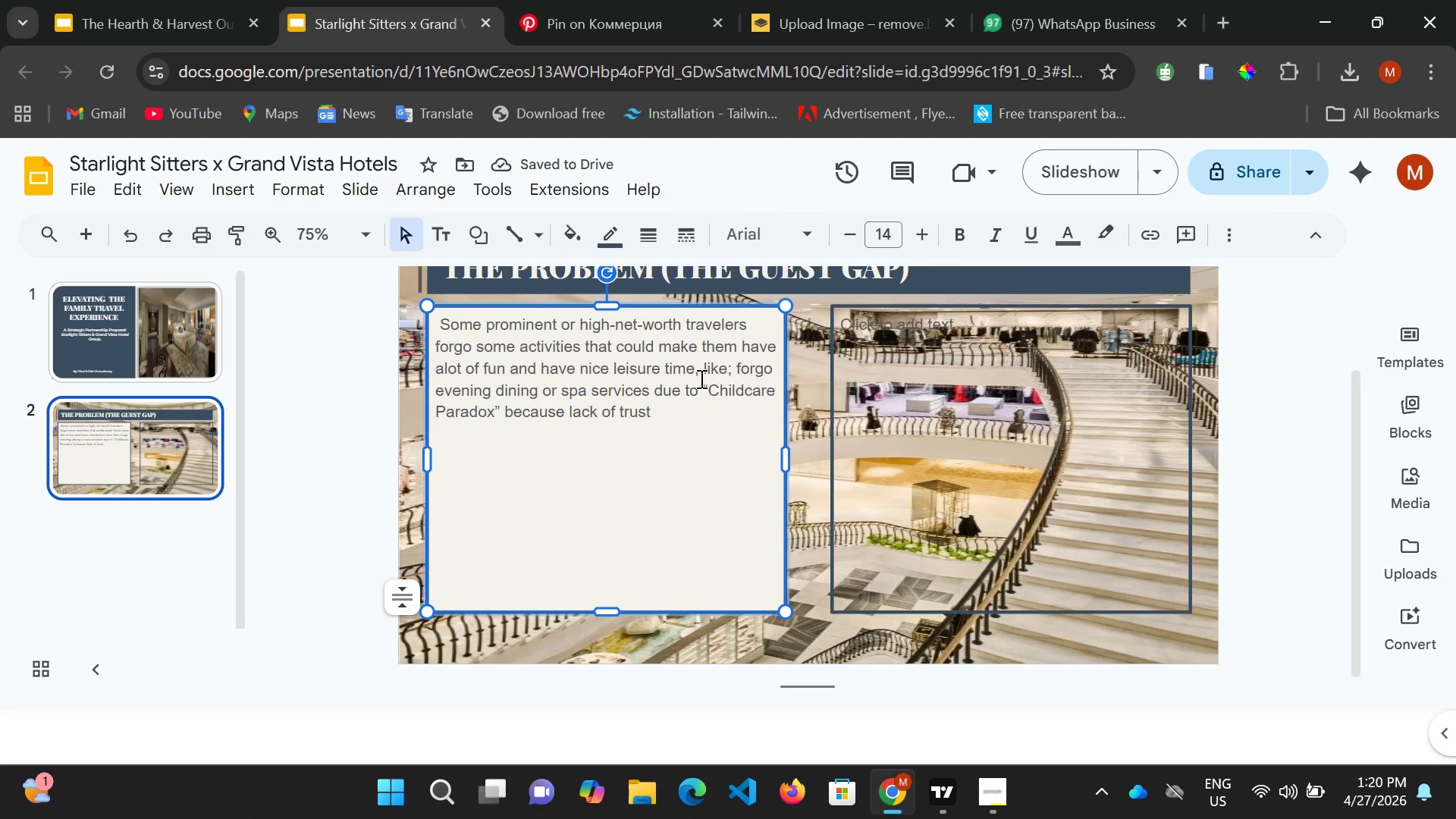 
type(ed )
key(Backspace)
type(,)
key(Backspace)
type(, vetted)
 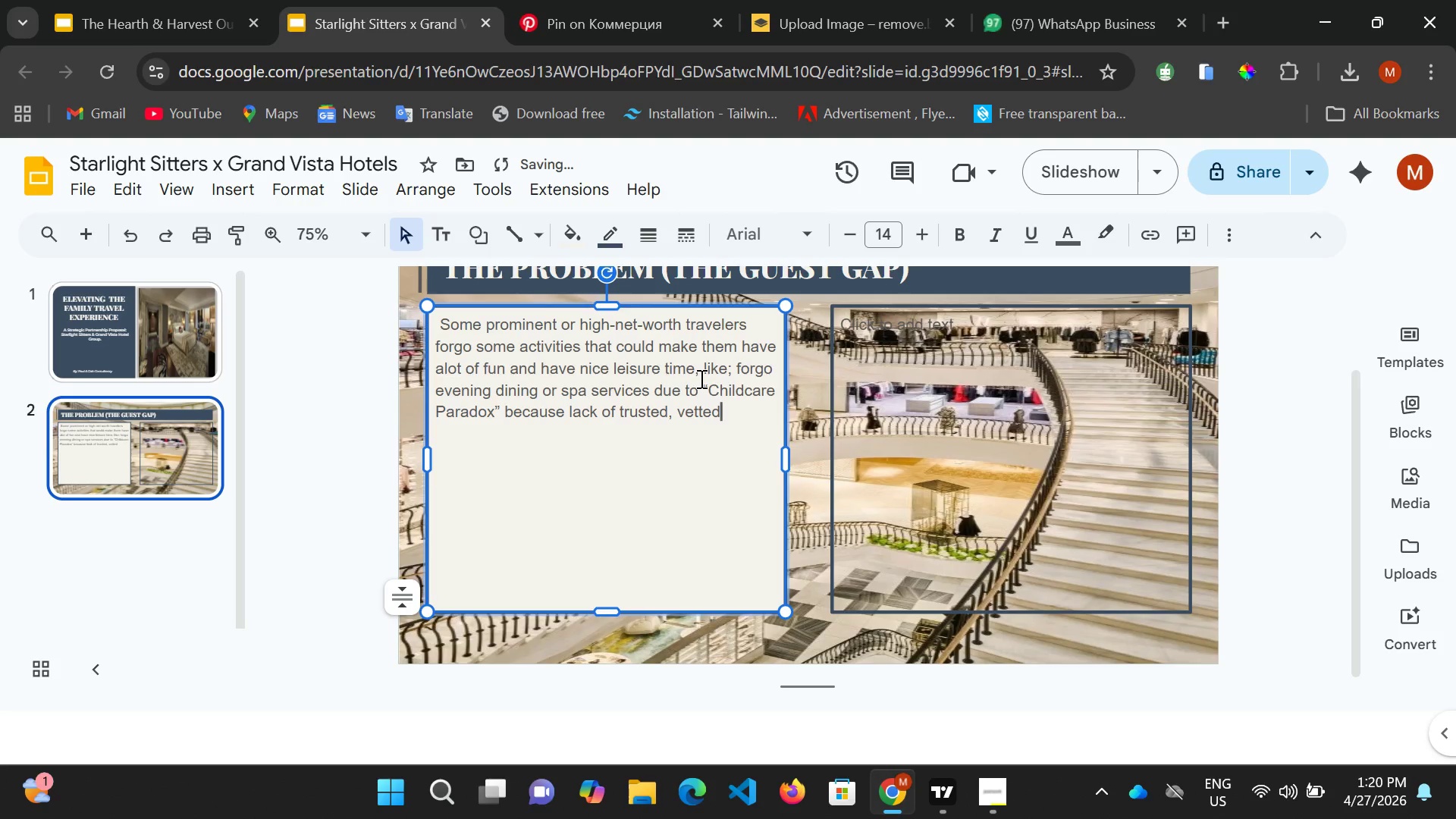 
type(, and instant childcare in an unfm)
key(Backspace)
type(amilar)
key(Backspace)
key(Backspace)
type(iar city. all these couls deny thme )
key(Backspace)
key(Backspace)
key(Backspace)
type(am )
key(Backspace)
key(Backspace)
key(Backspace)
type(em to ahve acess to many functions )
 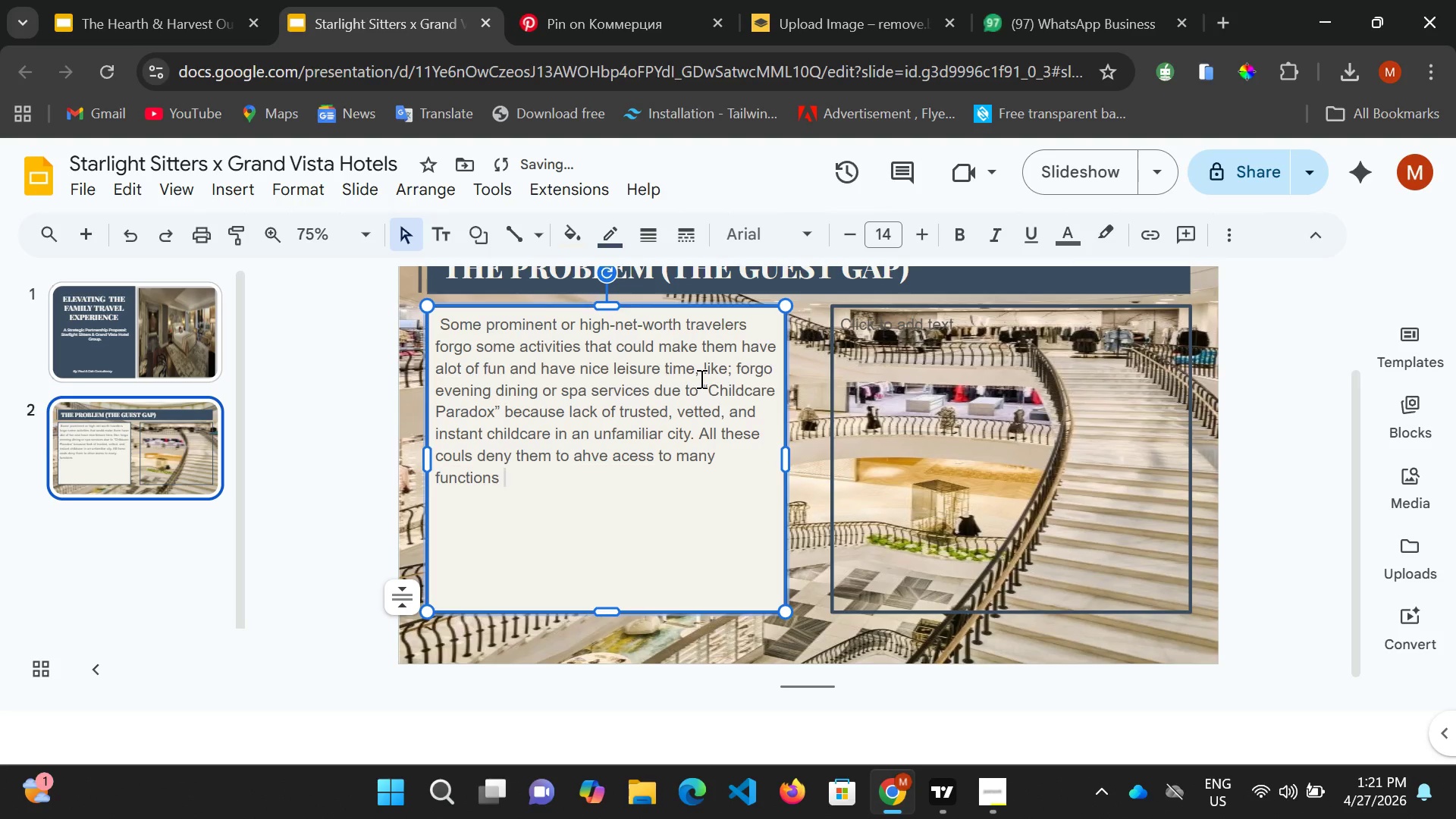 
type(which will have )
 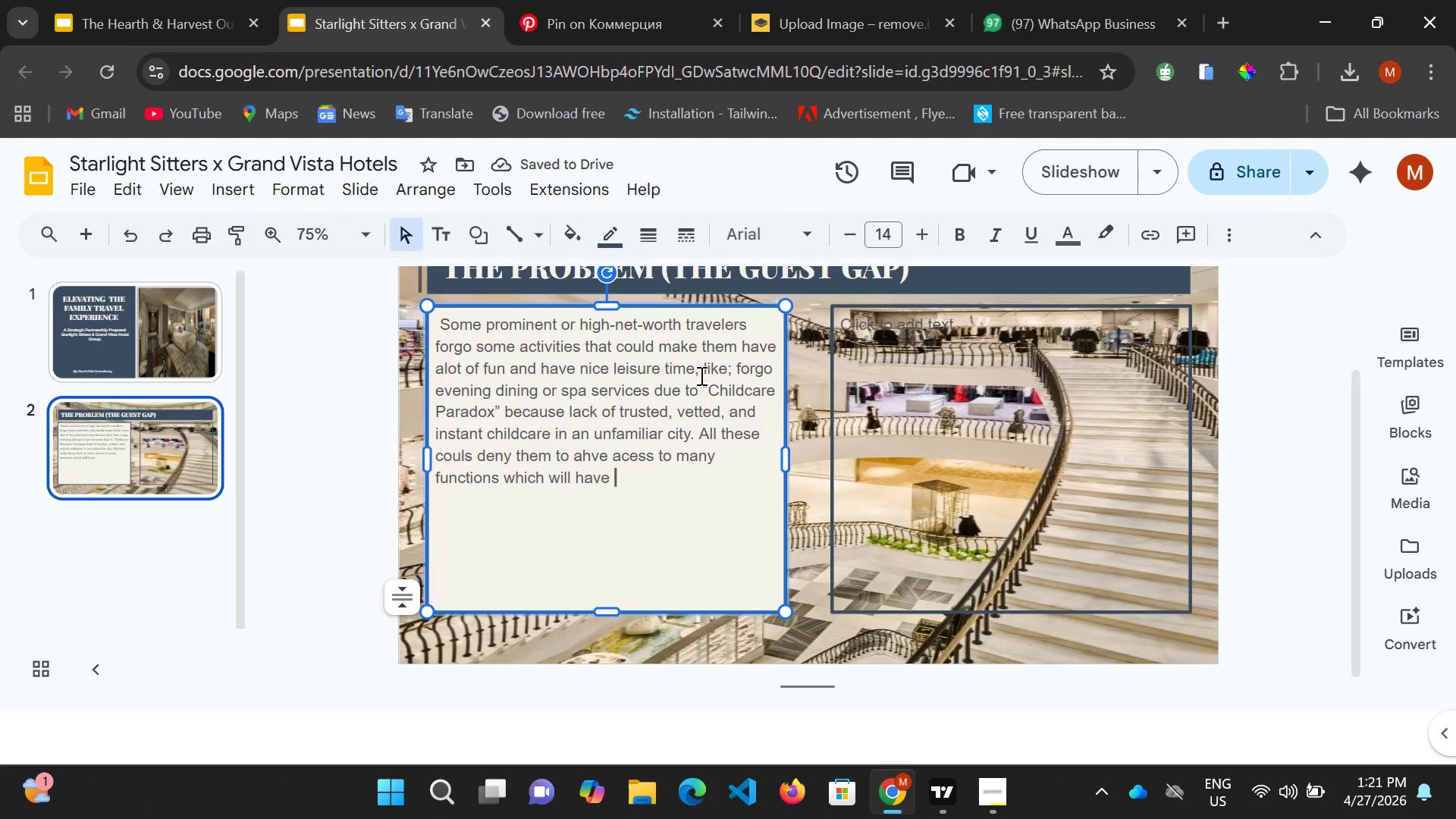 
wait(5.05)
 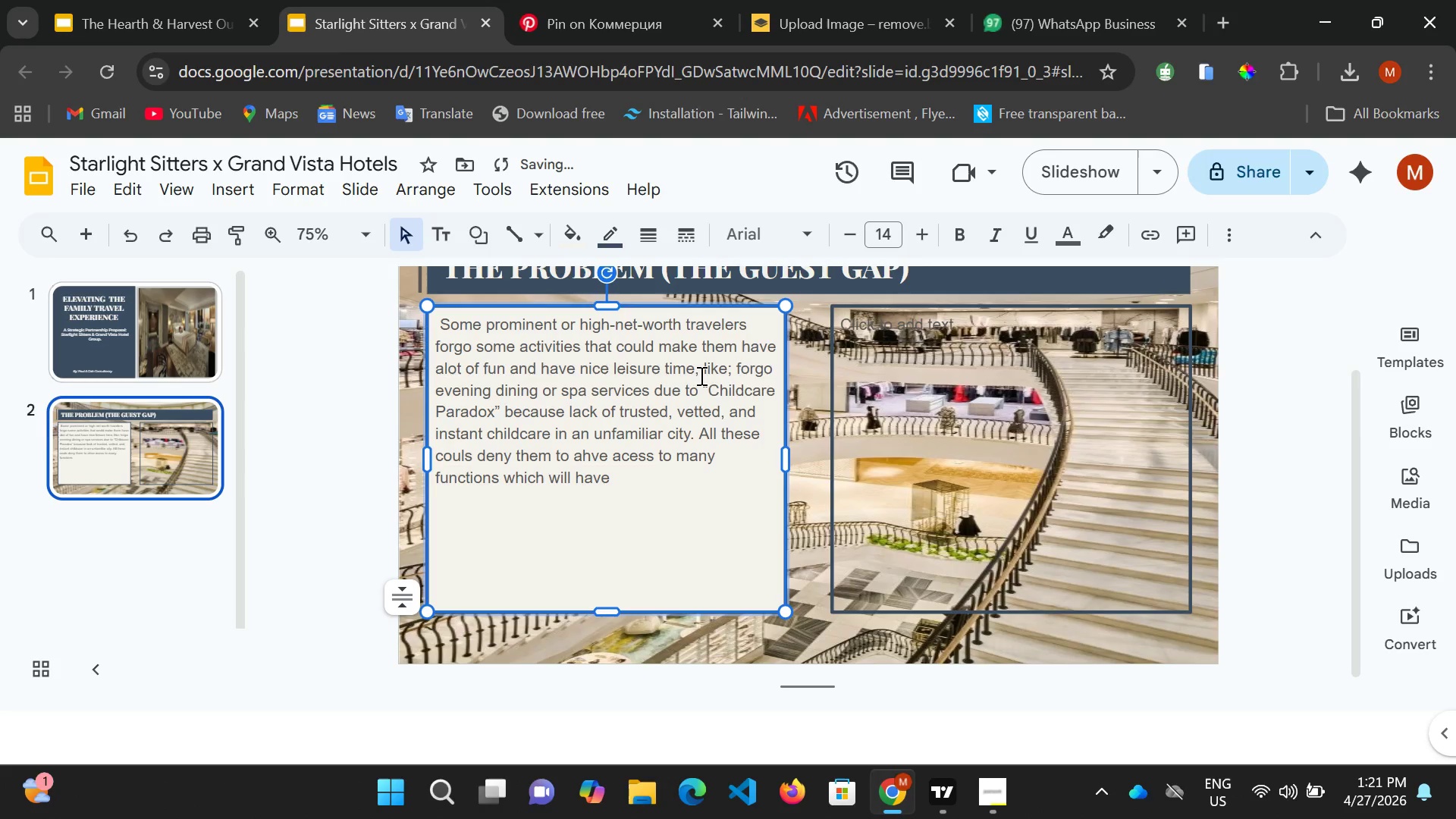 
mouse_move([977, 785])
 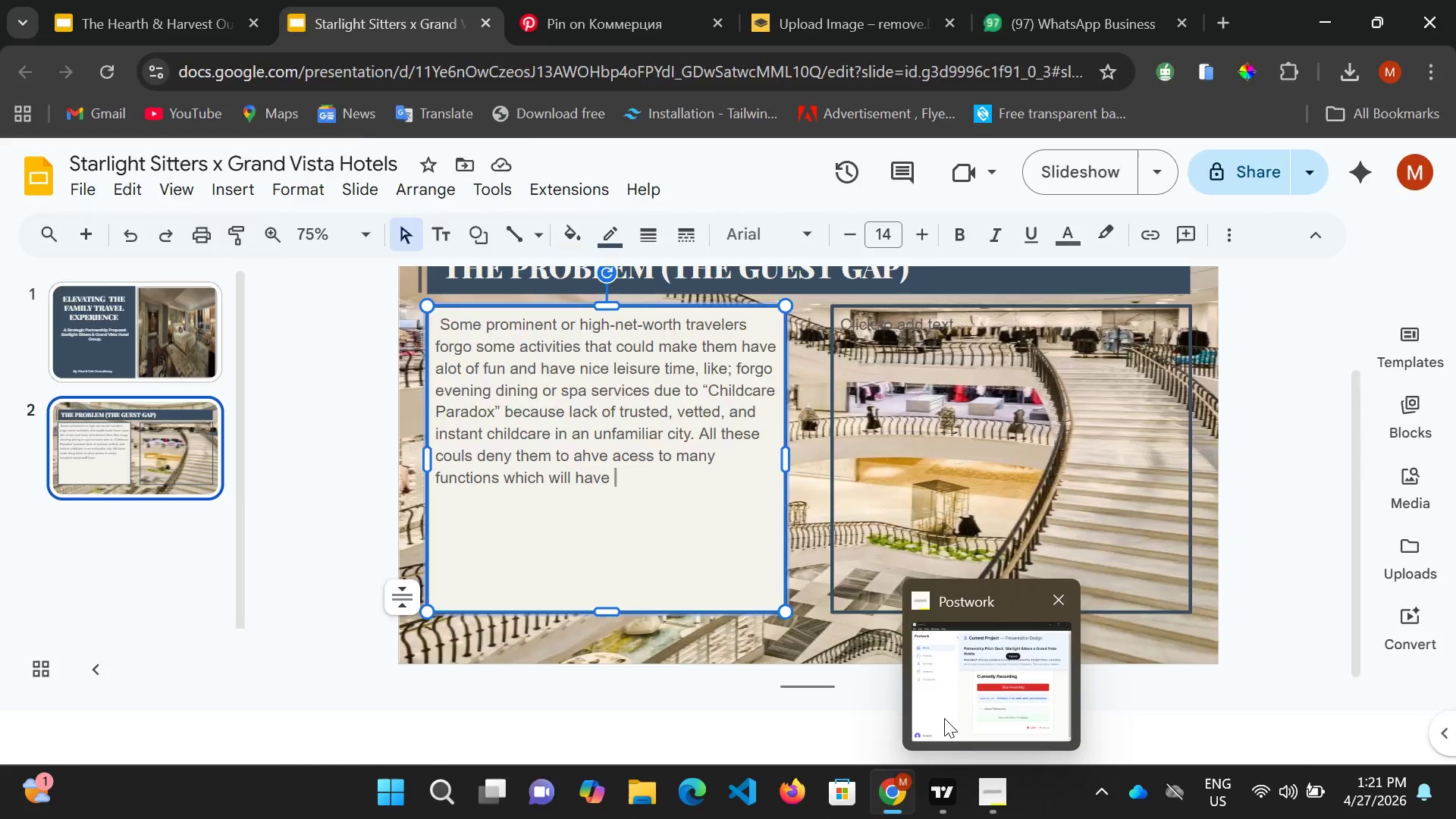 
left_click([944, 718])